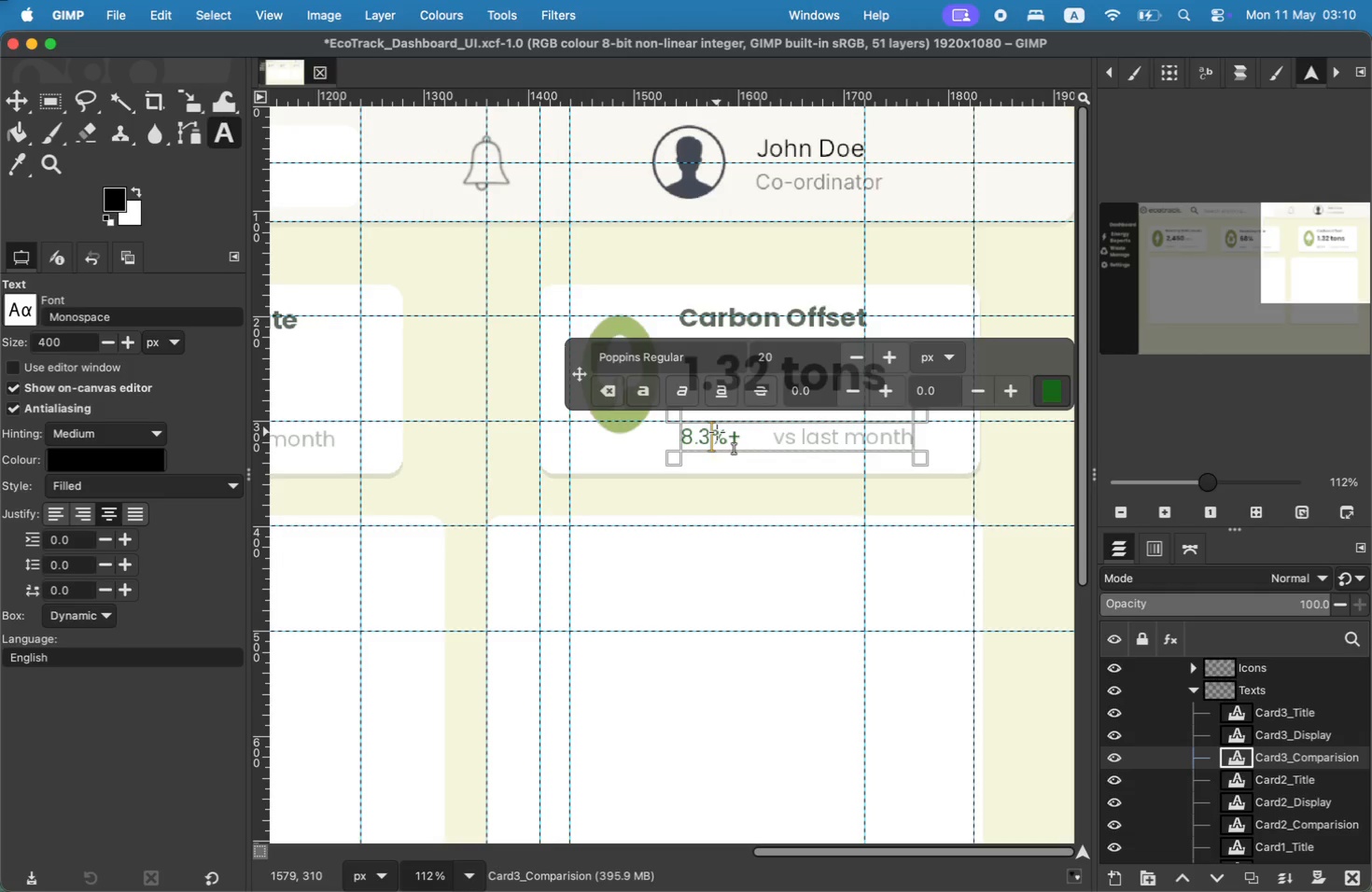 
key(ArrowLeft)
 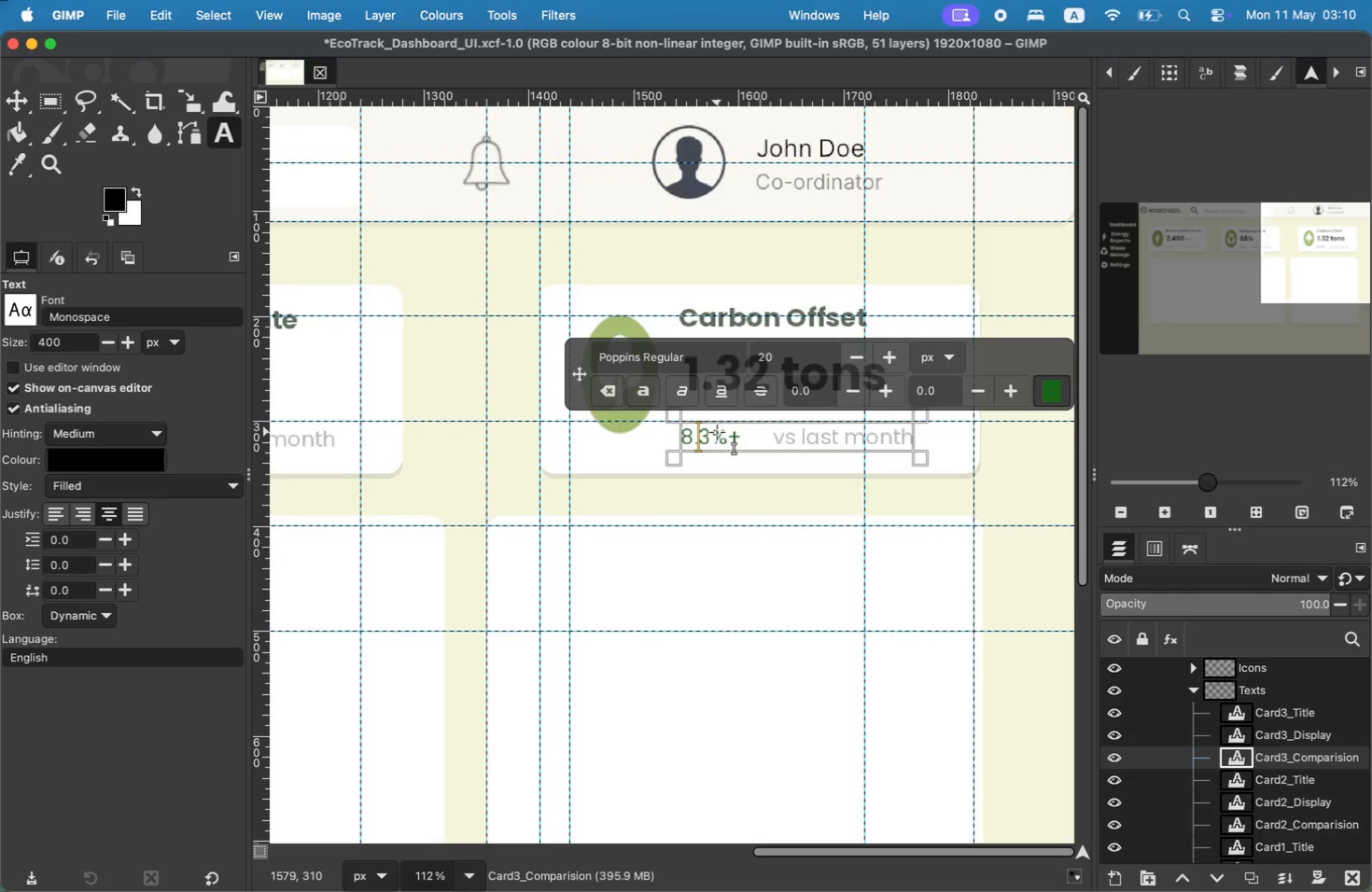 
key(ArrowRight)
 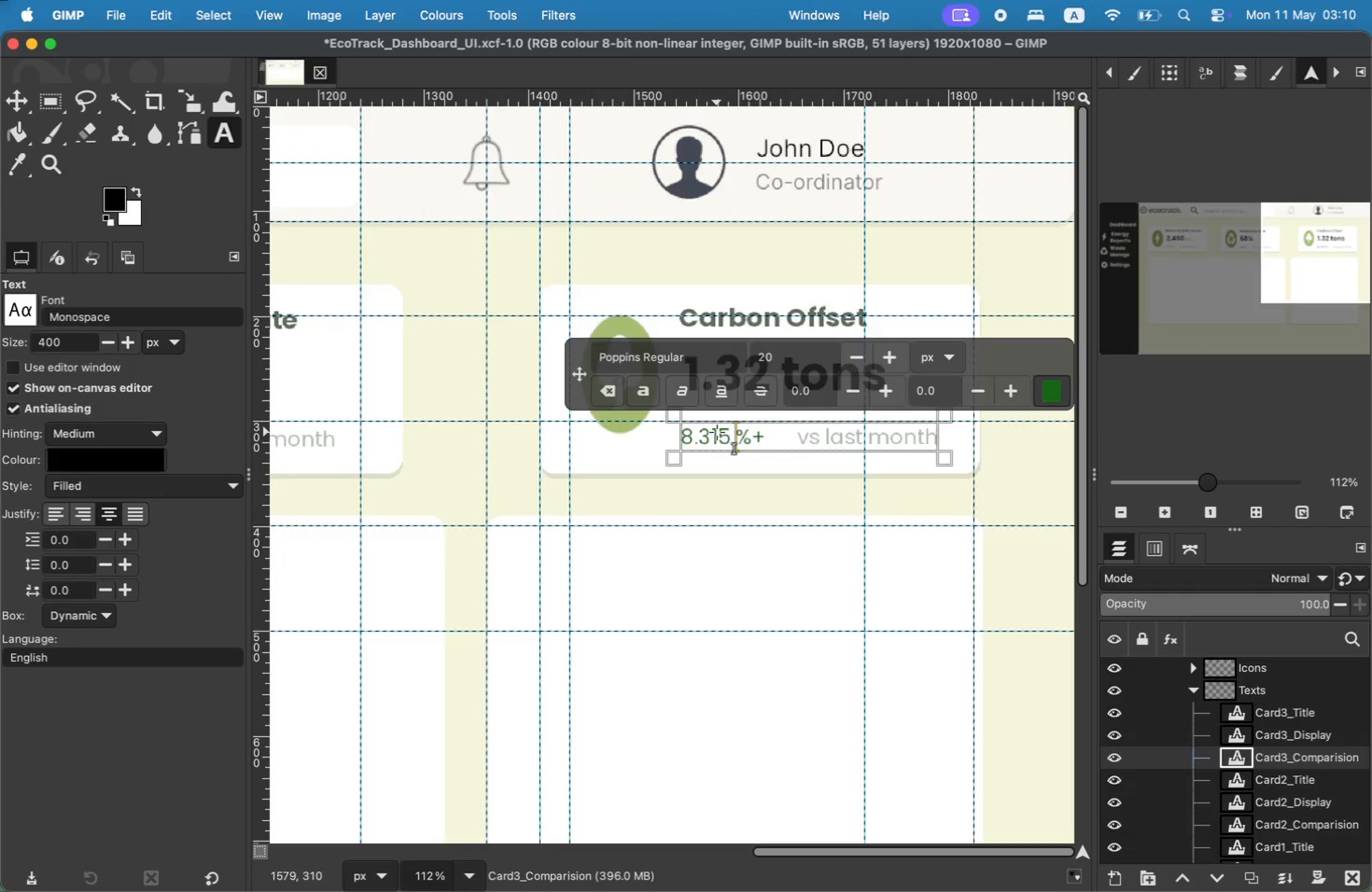 
type(15.7)
 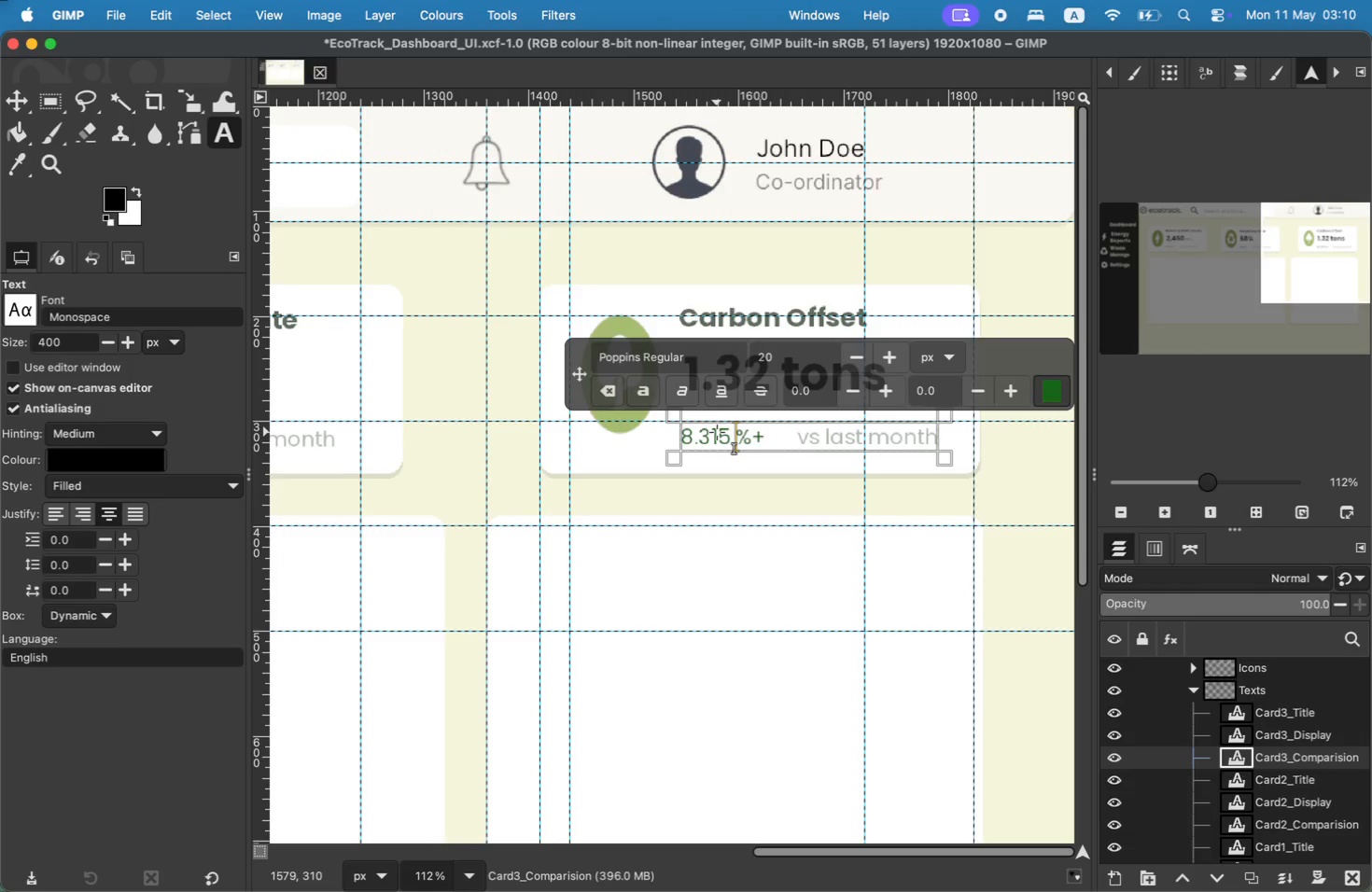 
key(ArrowLeft)
 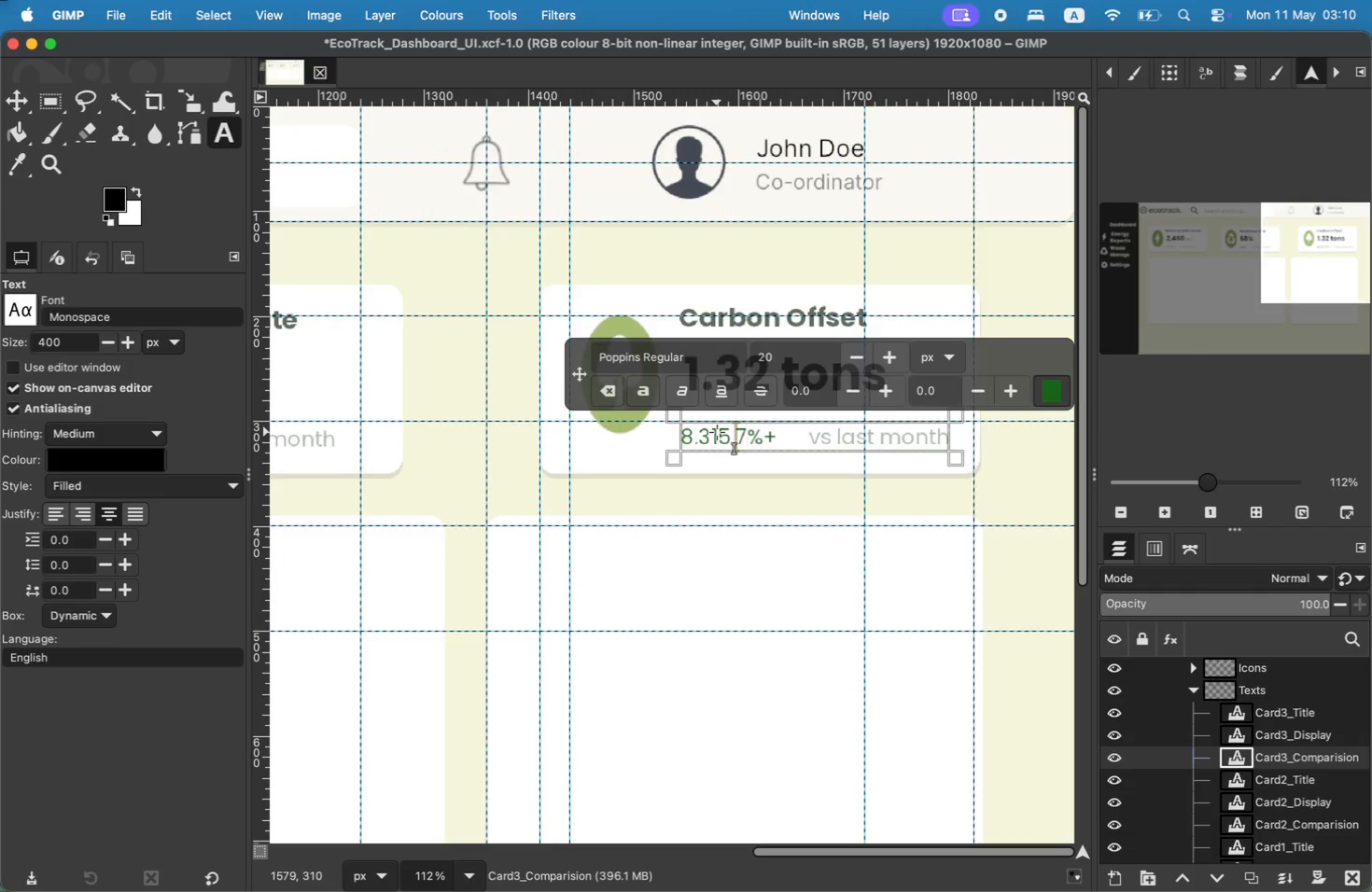 
key(ArrowLeft)
 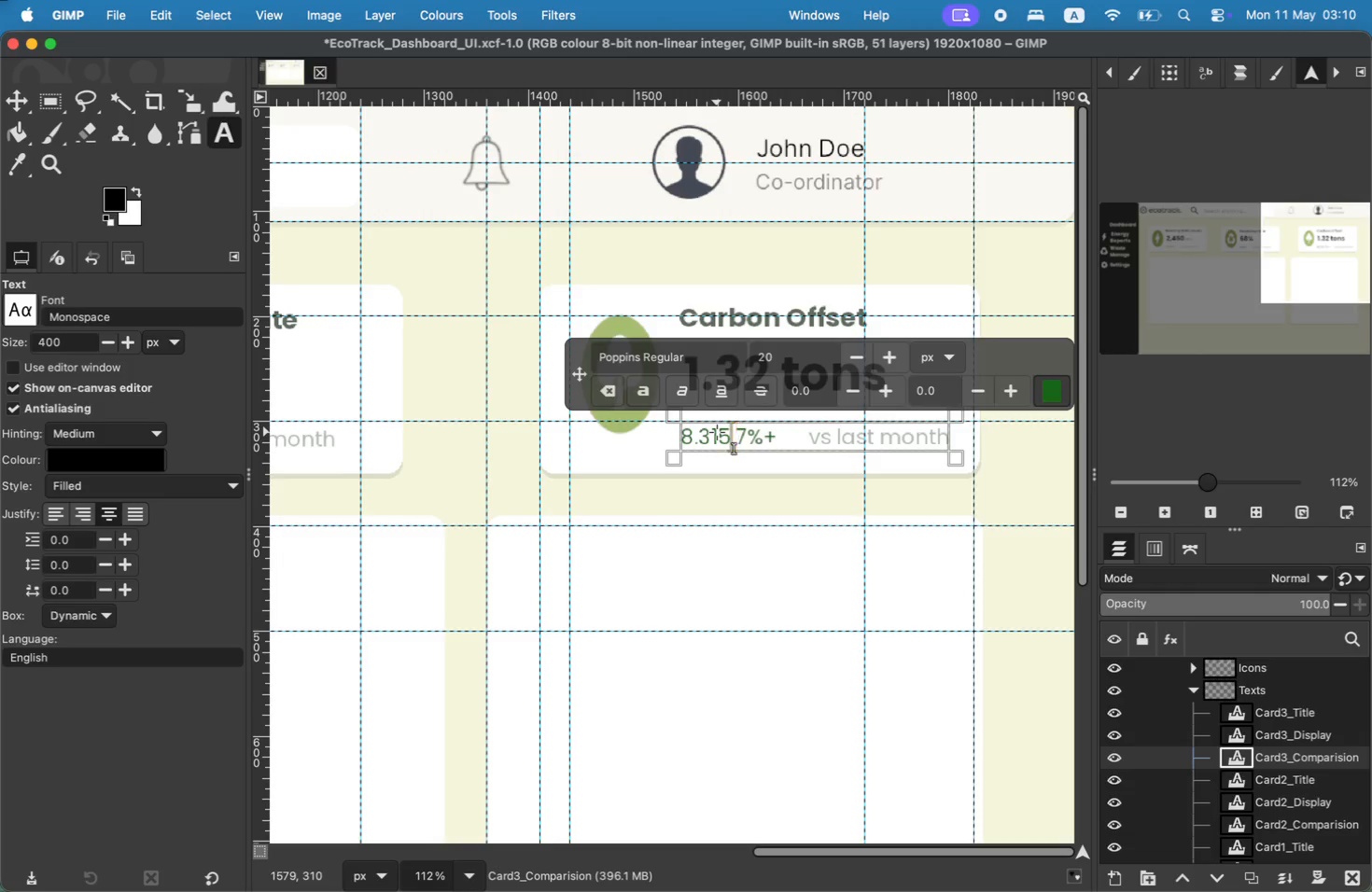 
key(ArrowLeft)
 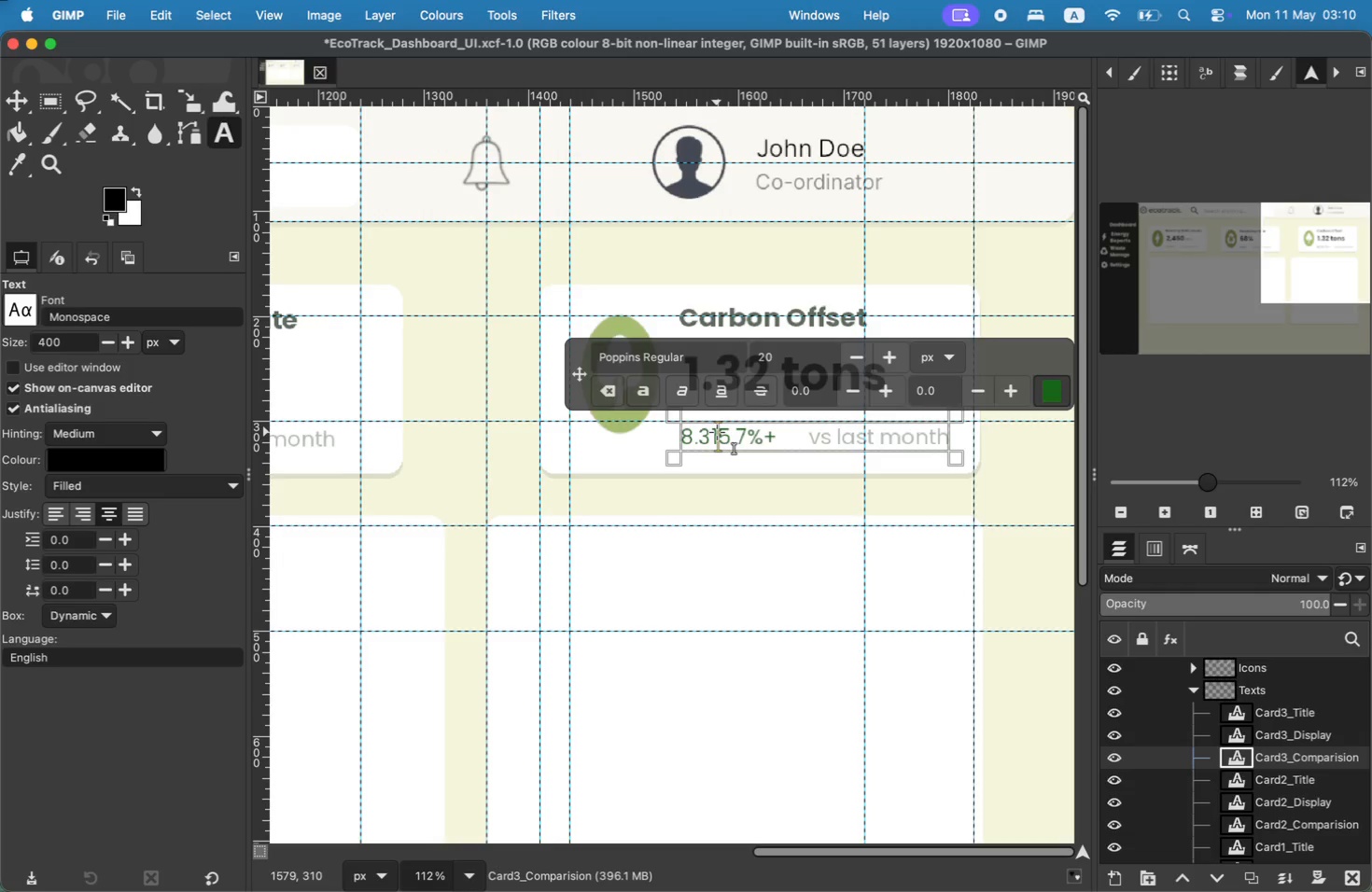 
key(ArrowLeft)
 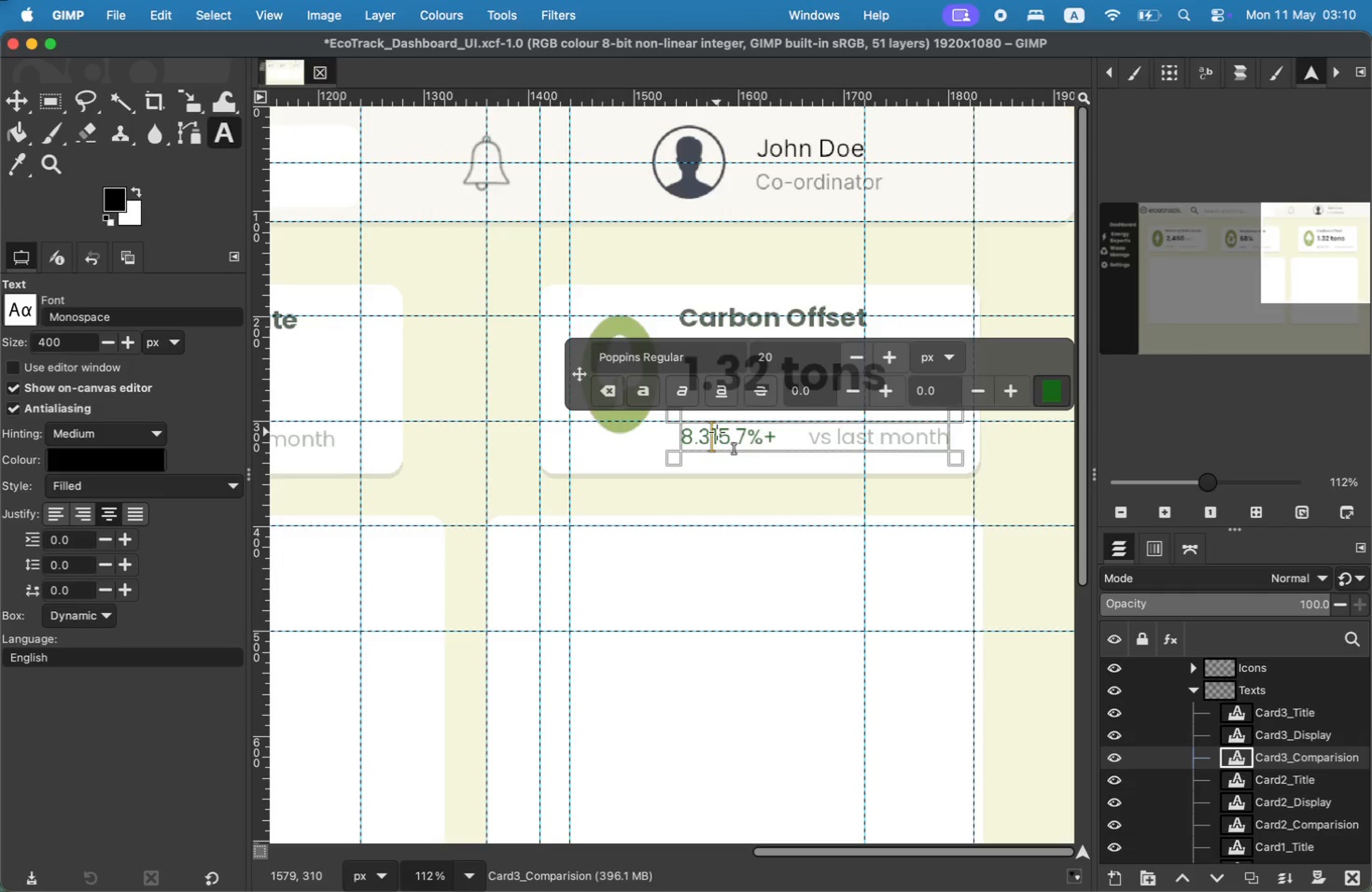 
key(Backspace)
 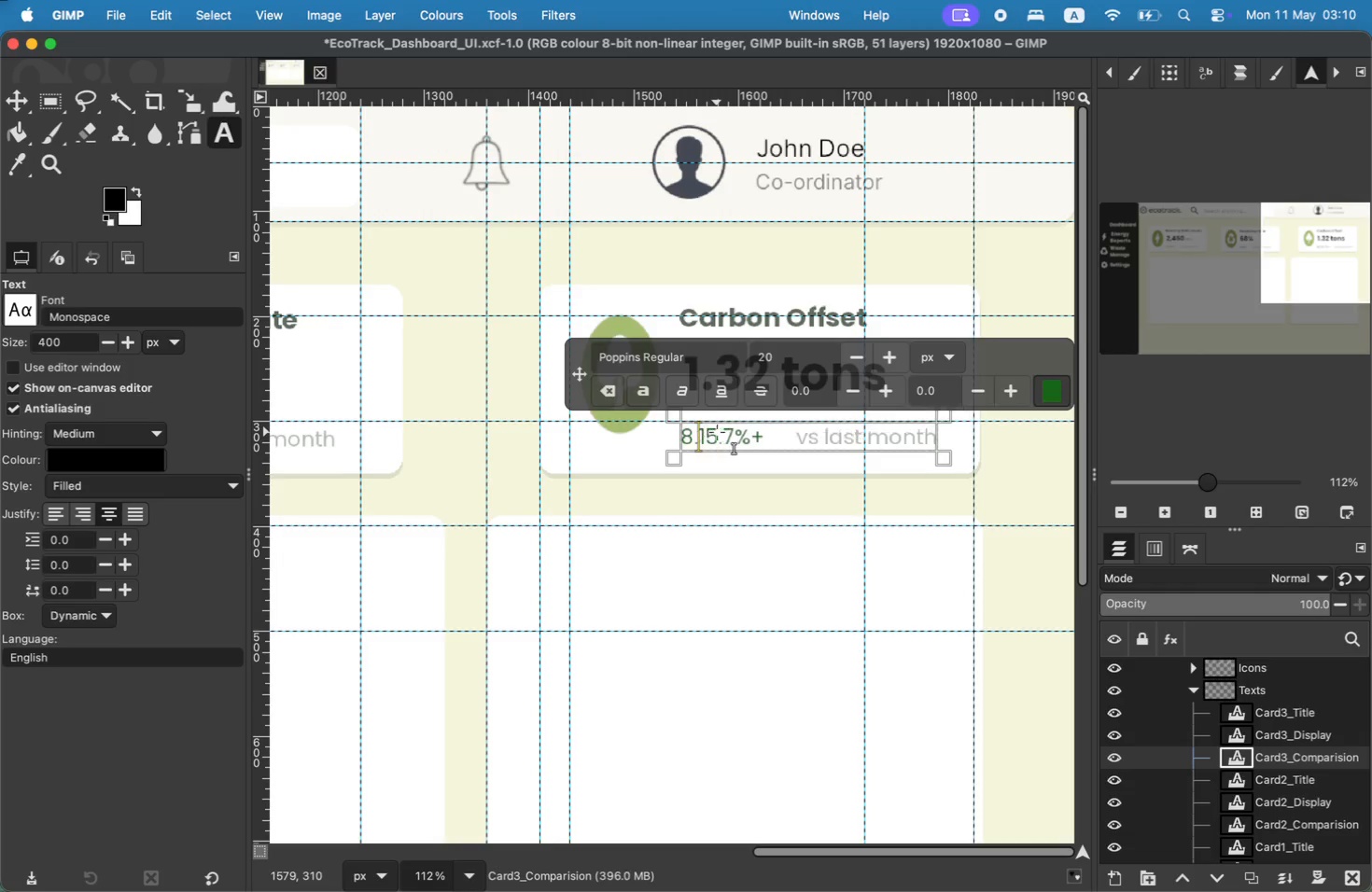 
key(Backspace)
 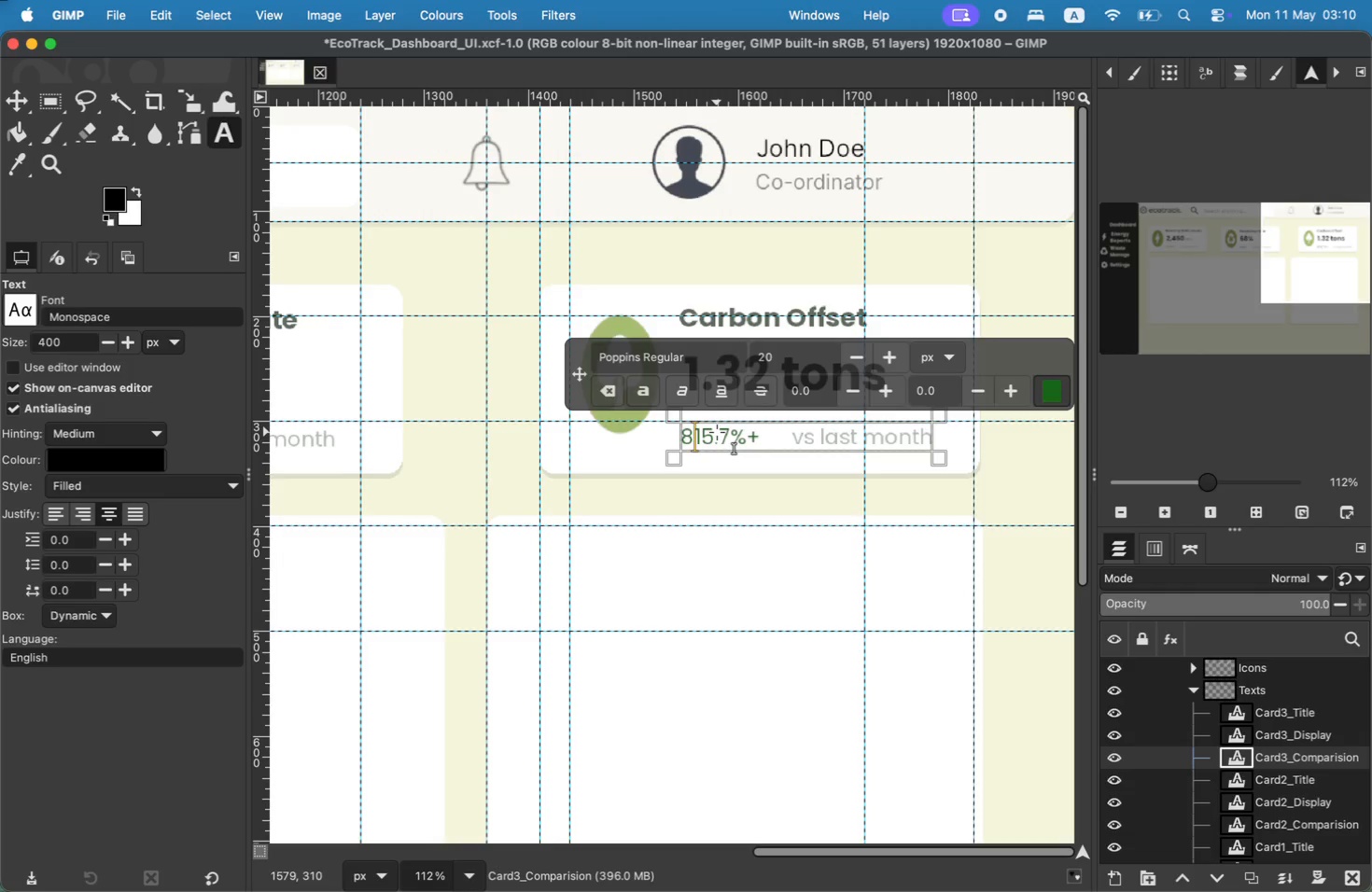 
key(Backspace)
 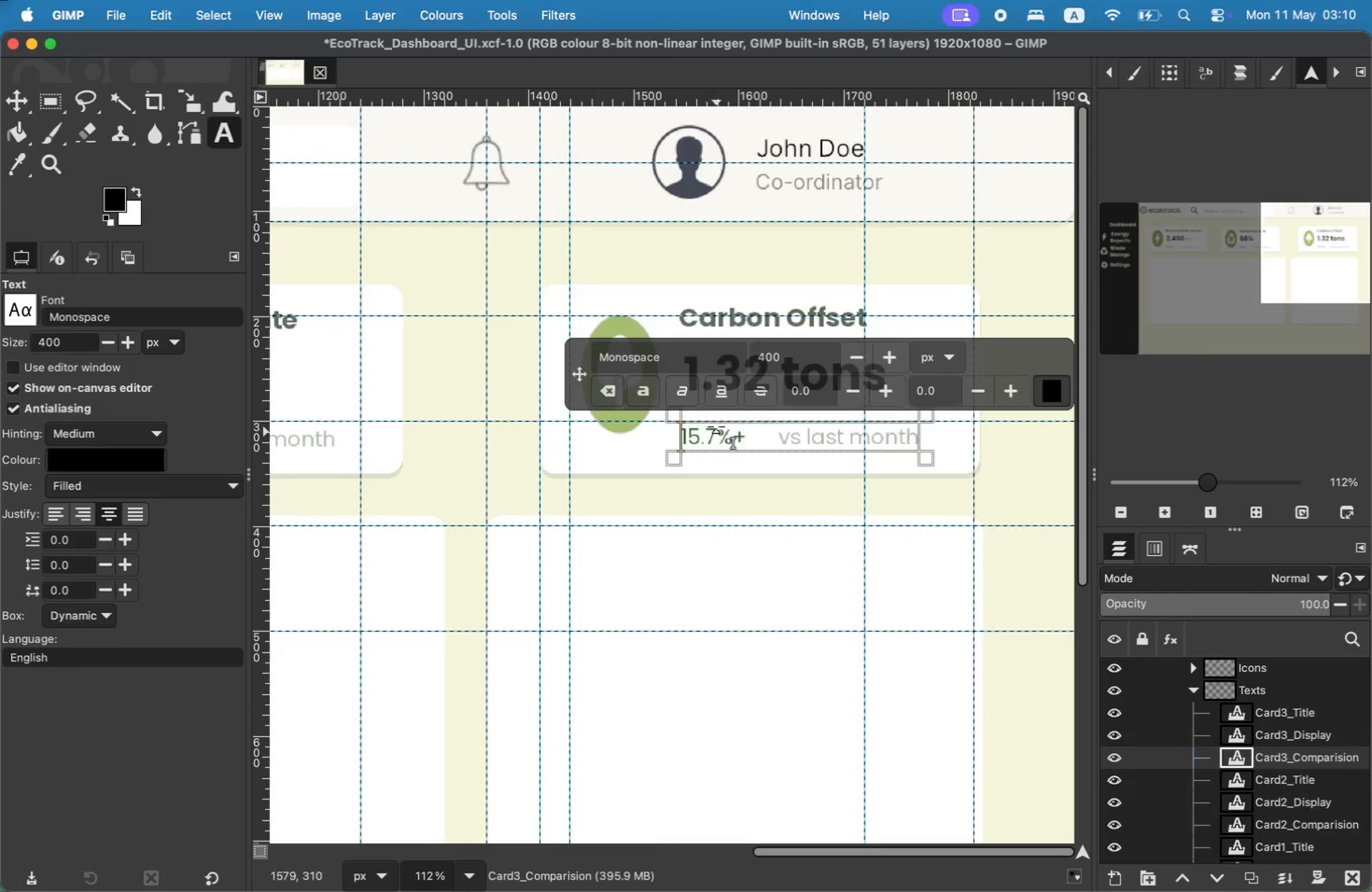 
wait(5.49)
 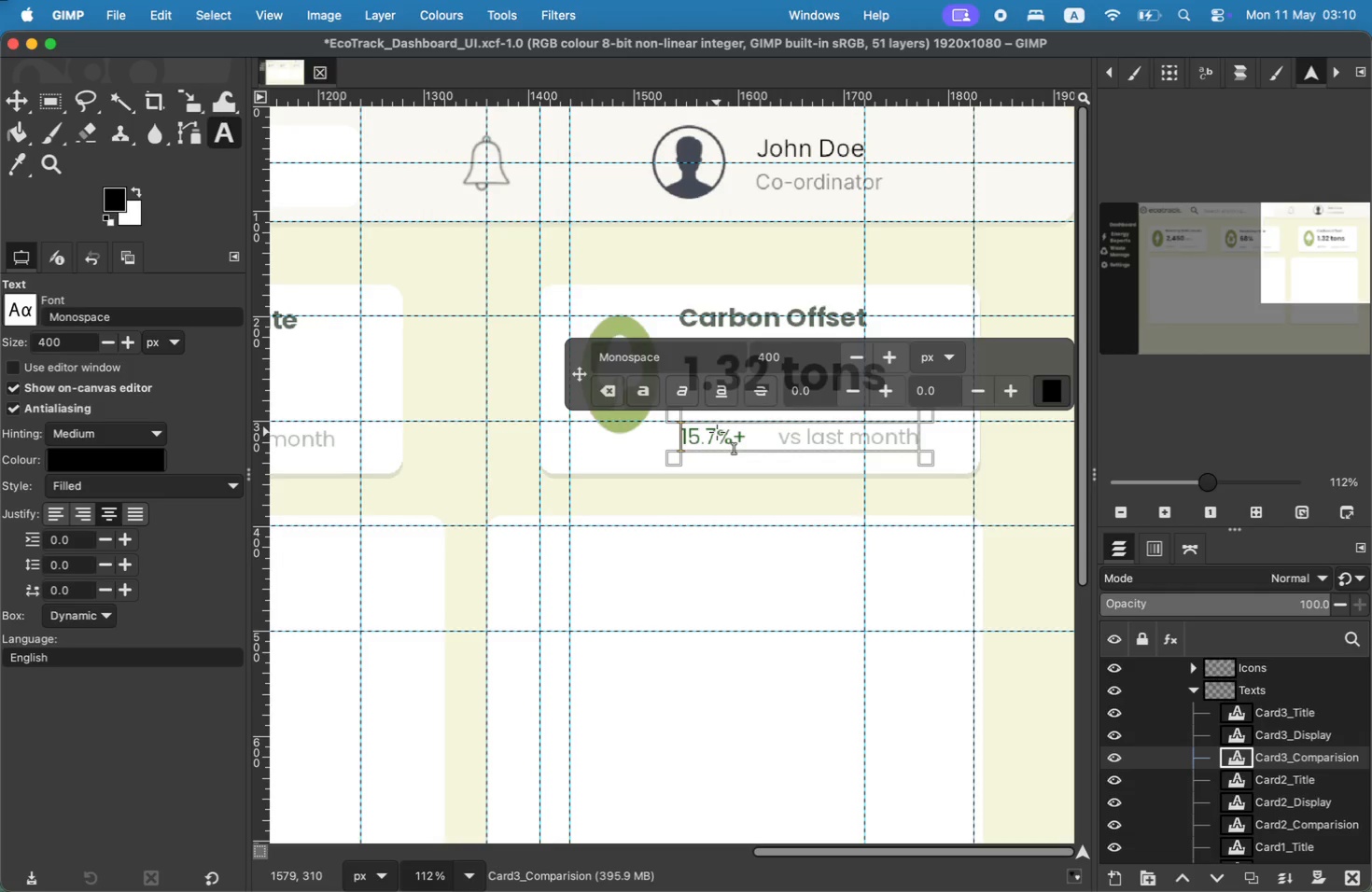 
scroll: coordinate [612, 373], scroll_direction: up, amount: 38.0
 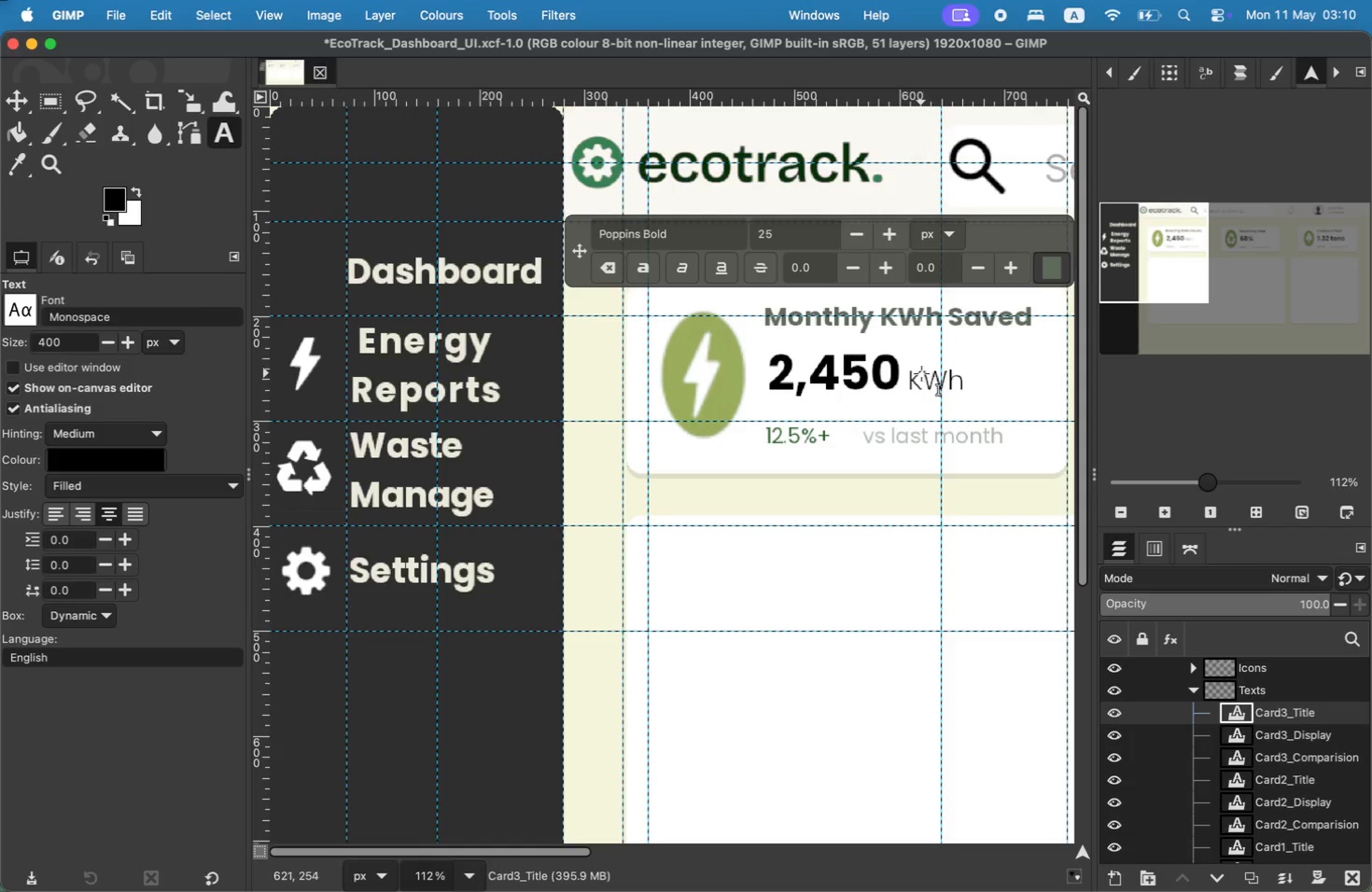 
key(Meta+C)
 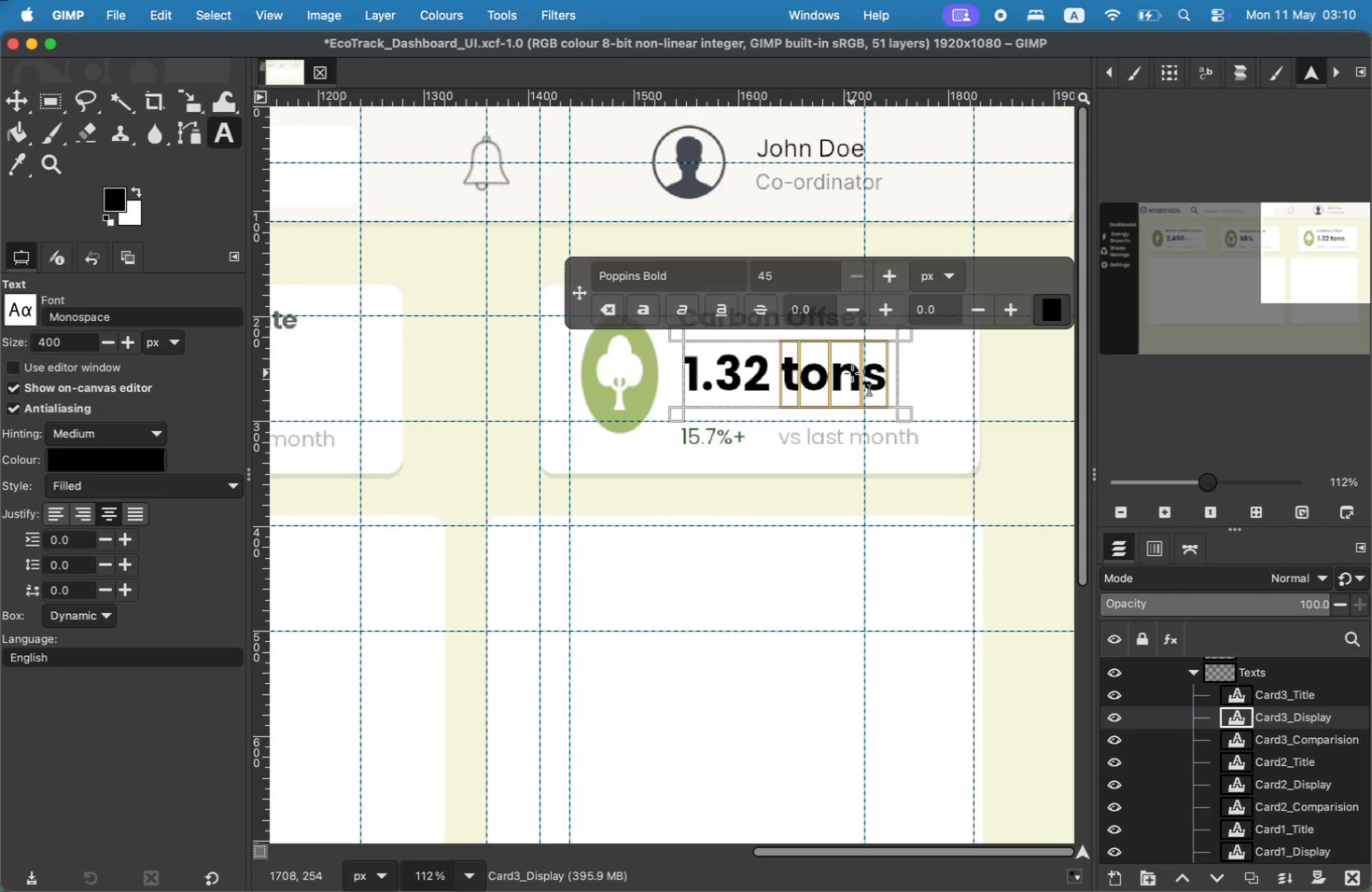 
scroll: coordinate [921, 373], scroll_direction: down, amount: 62.0
 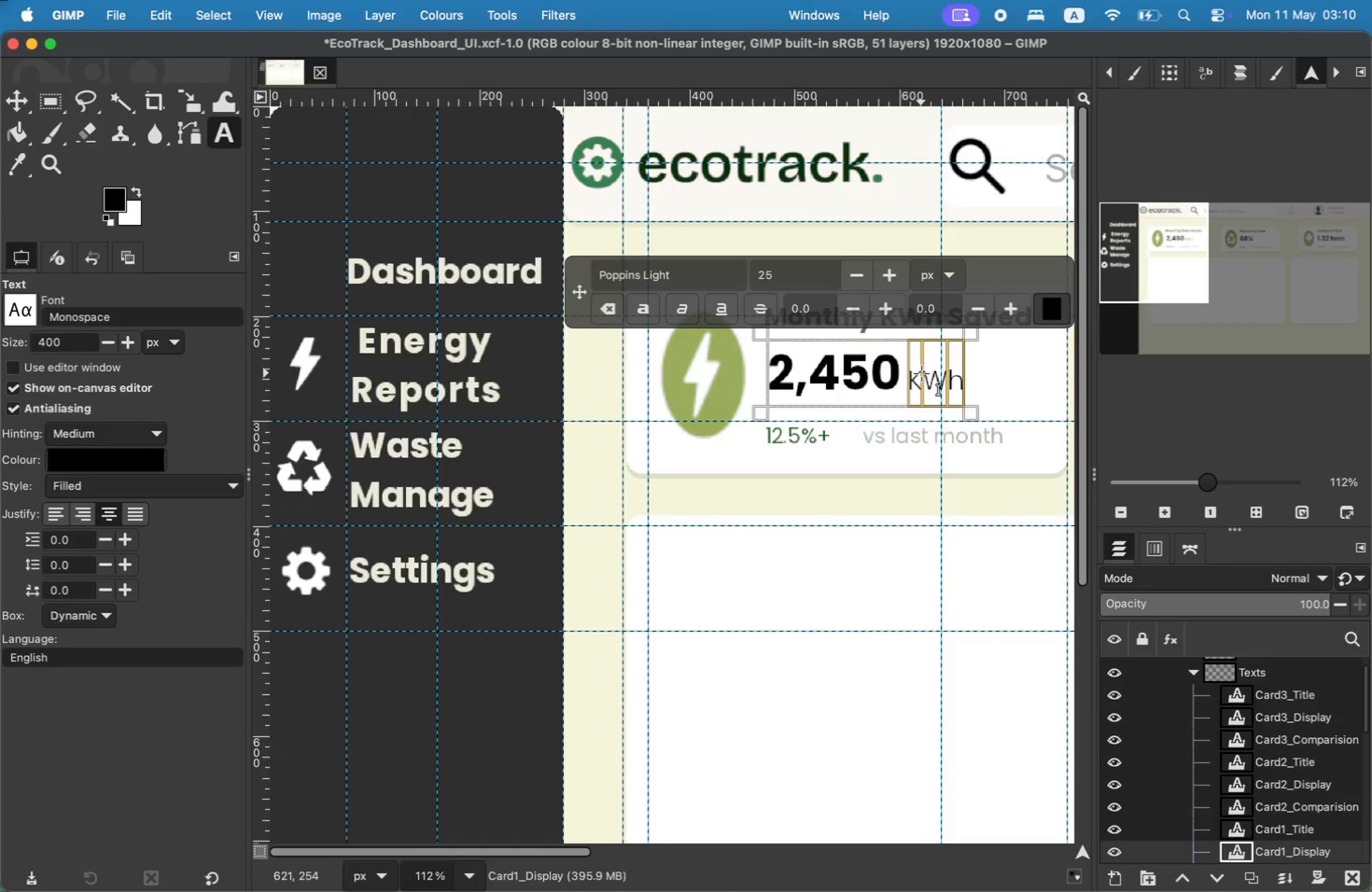 
key(ArrowRight)
 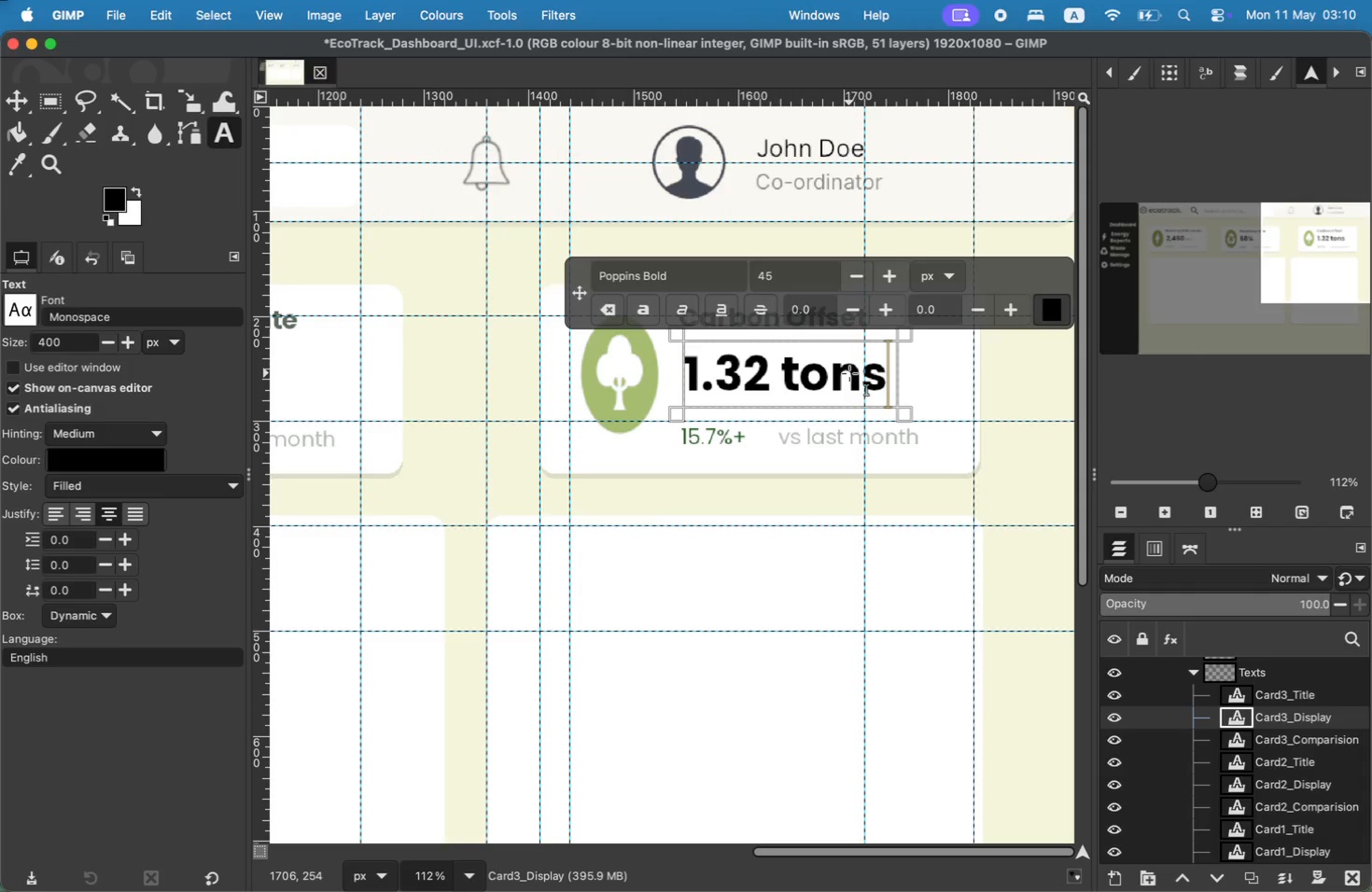 
key(Meta+V)
 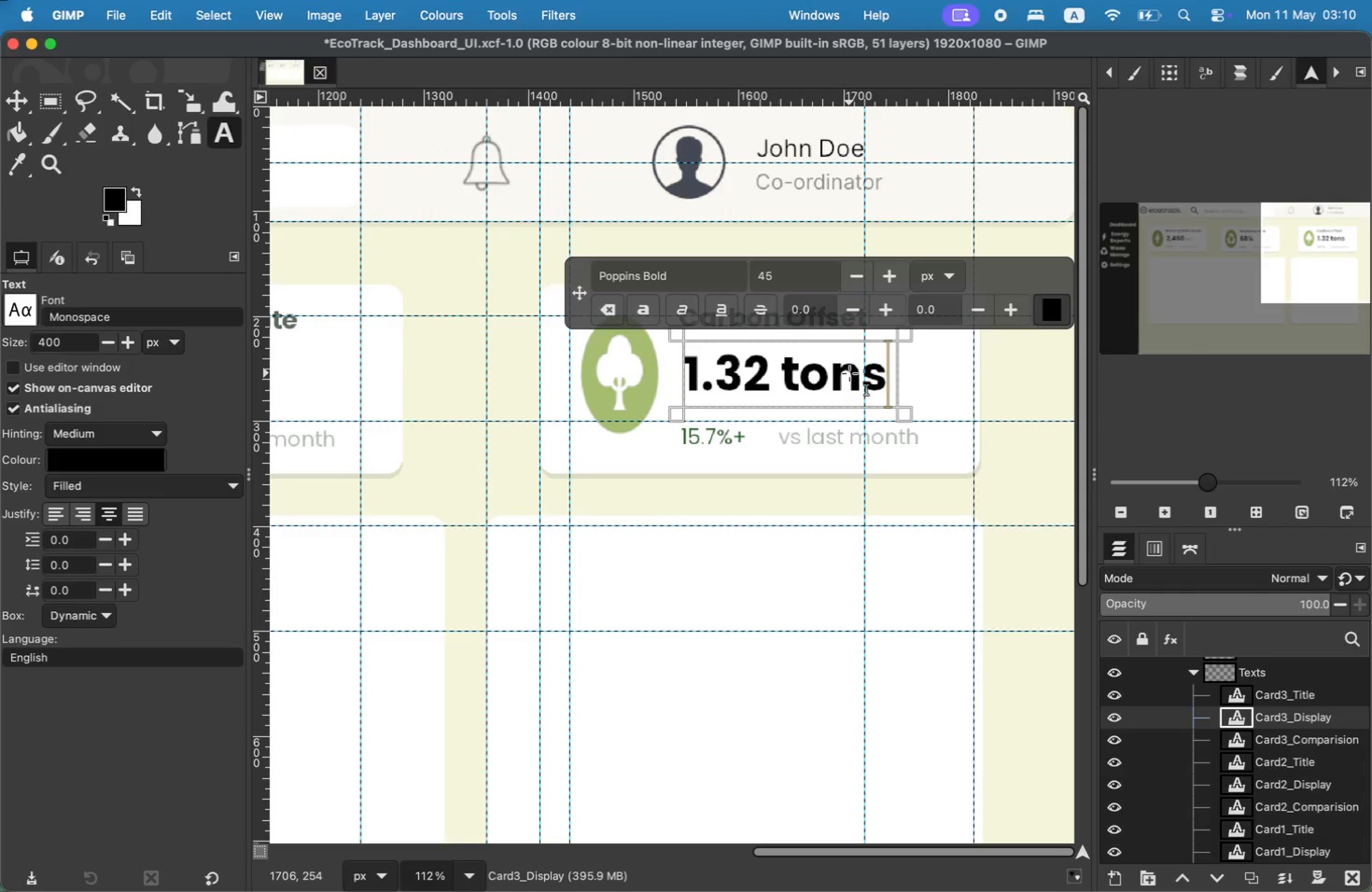 
key(Meta+V)
 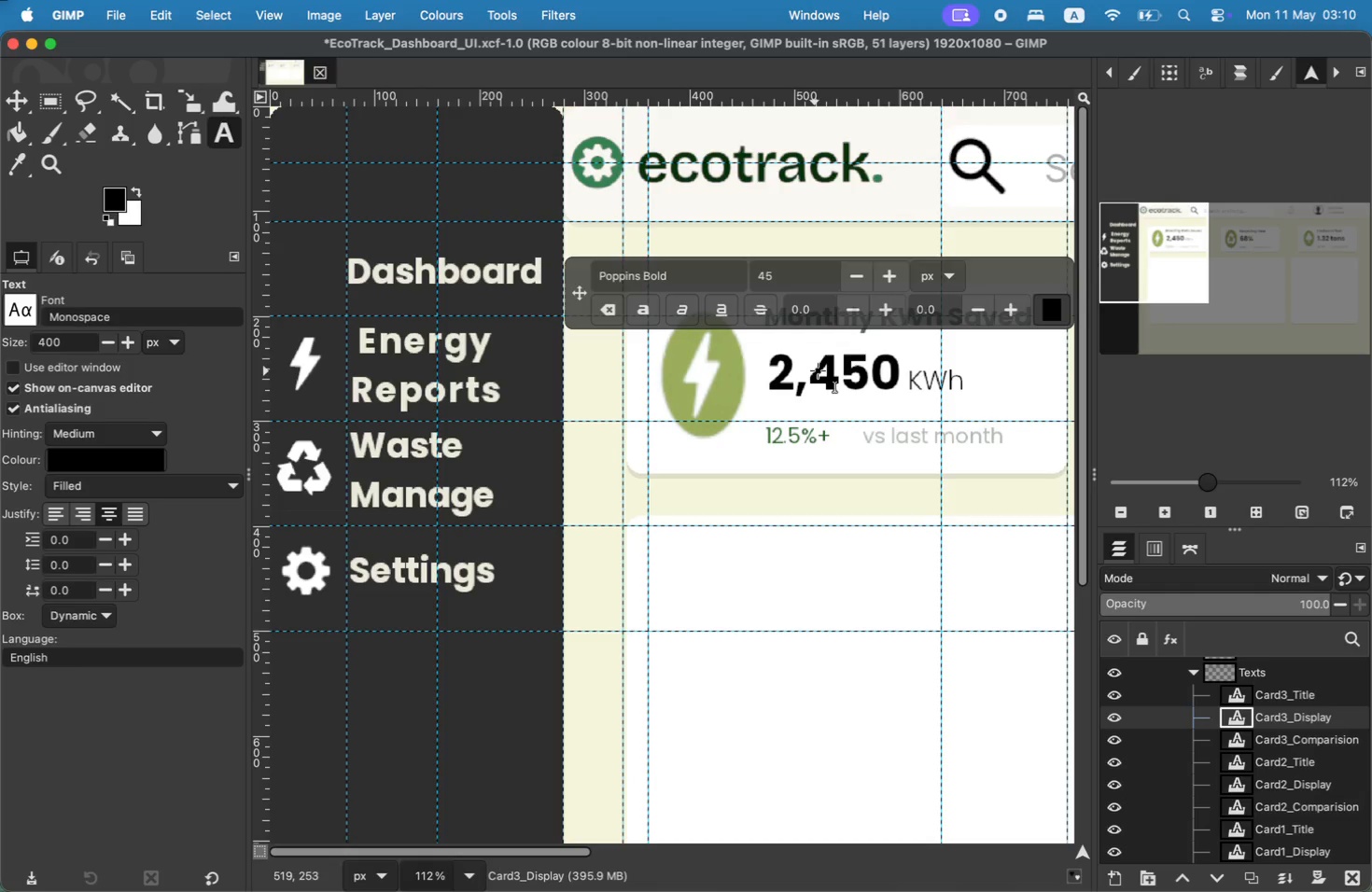 
scroll: coordinate [849, 373], scroll_direction: up, amount: 90.0
 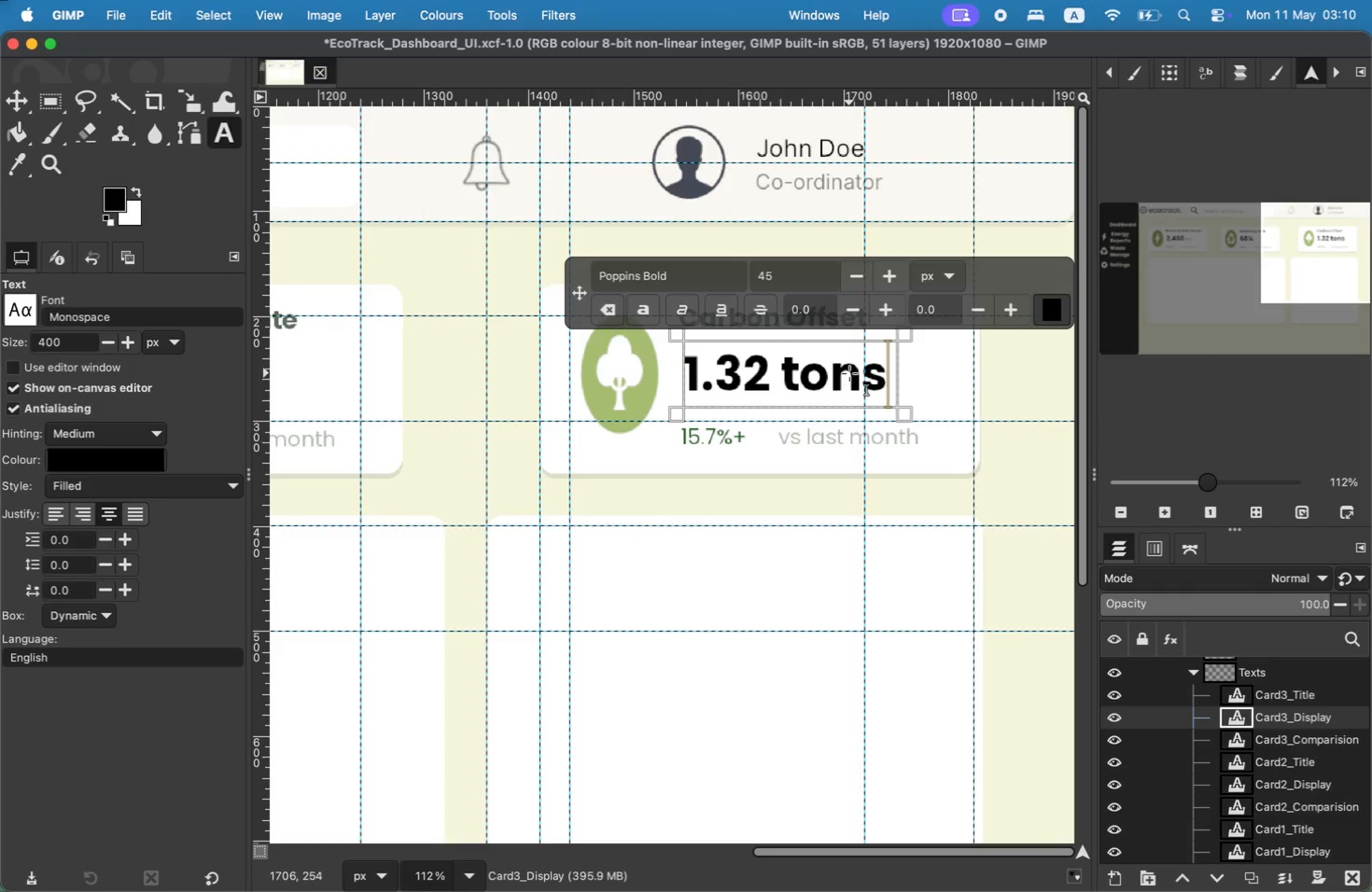 
double_click([902, 377])
 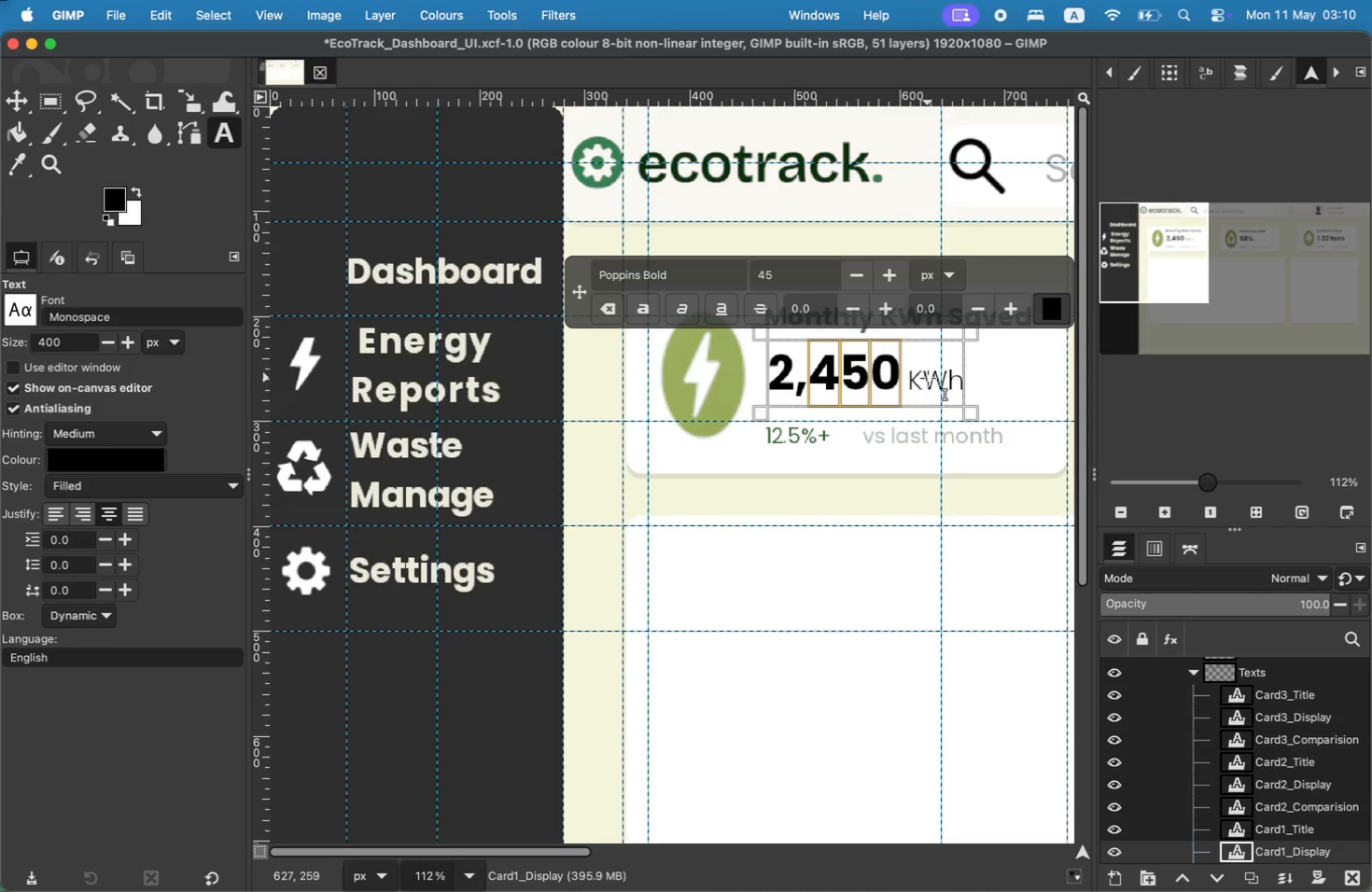 
double_click([928, 378])
 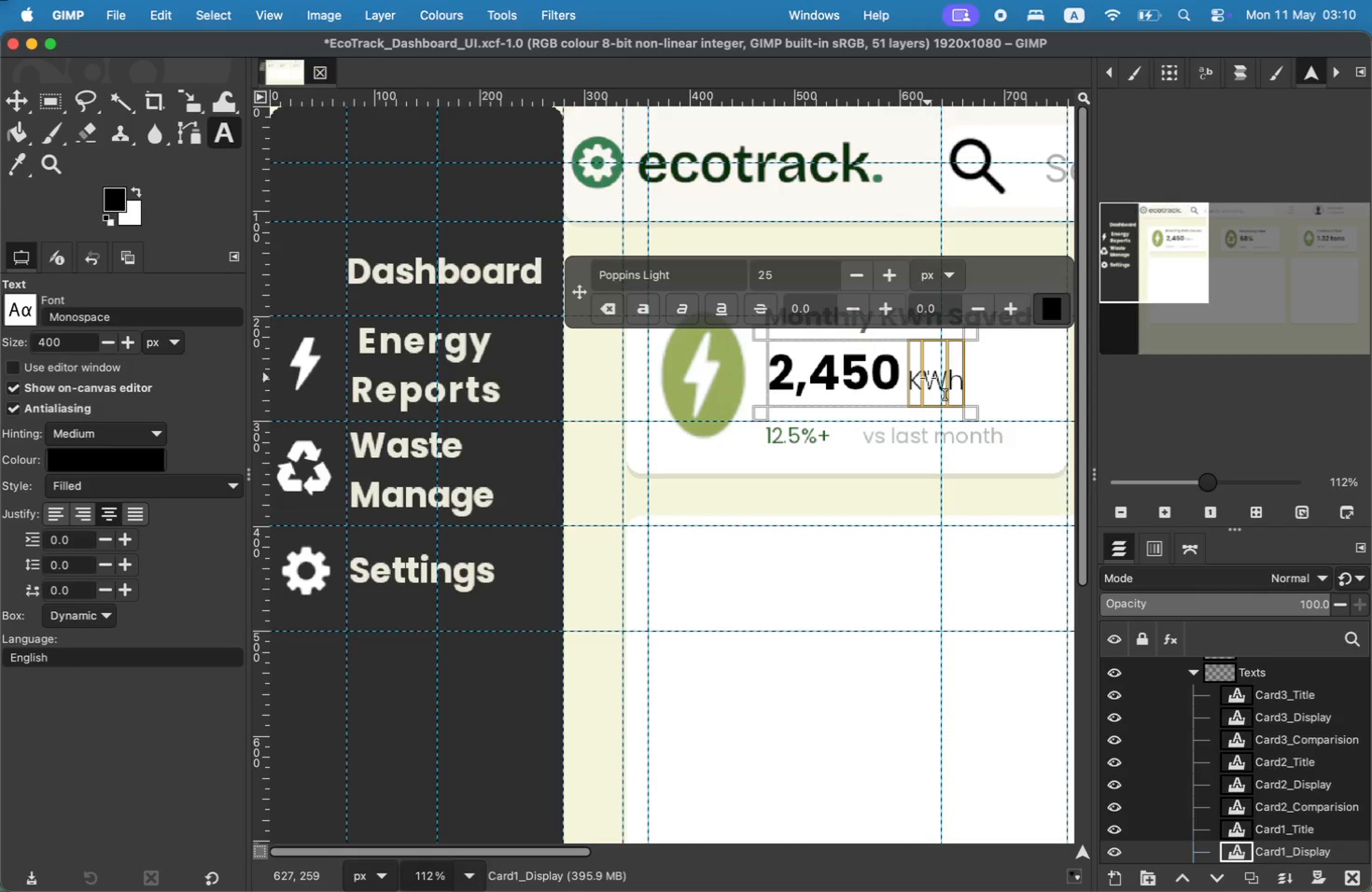 
key(Meta+CommandLeft)
 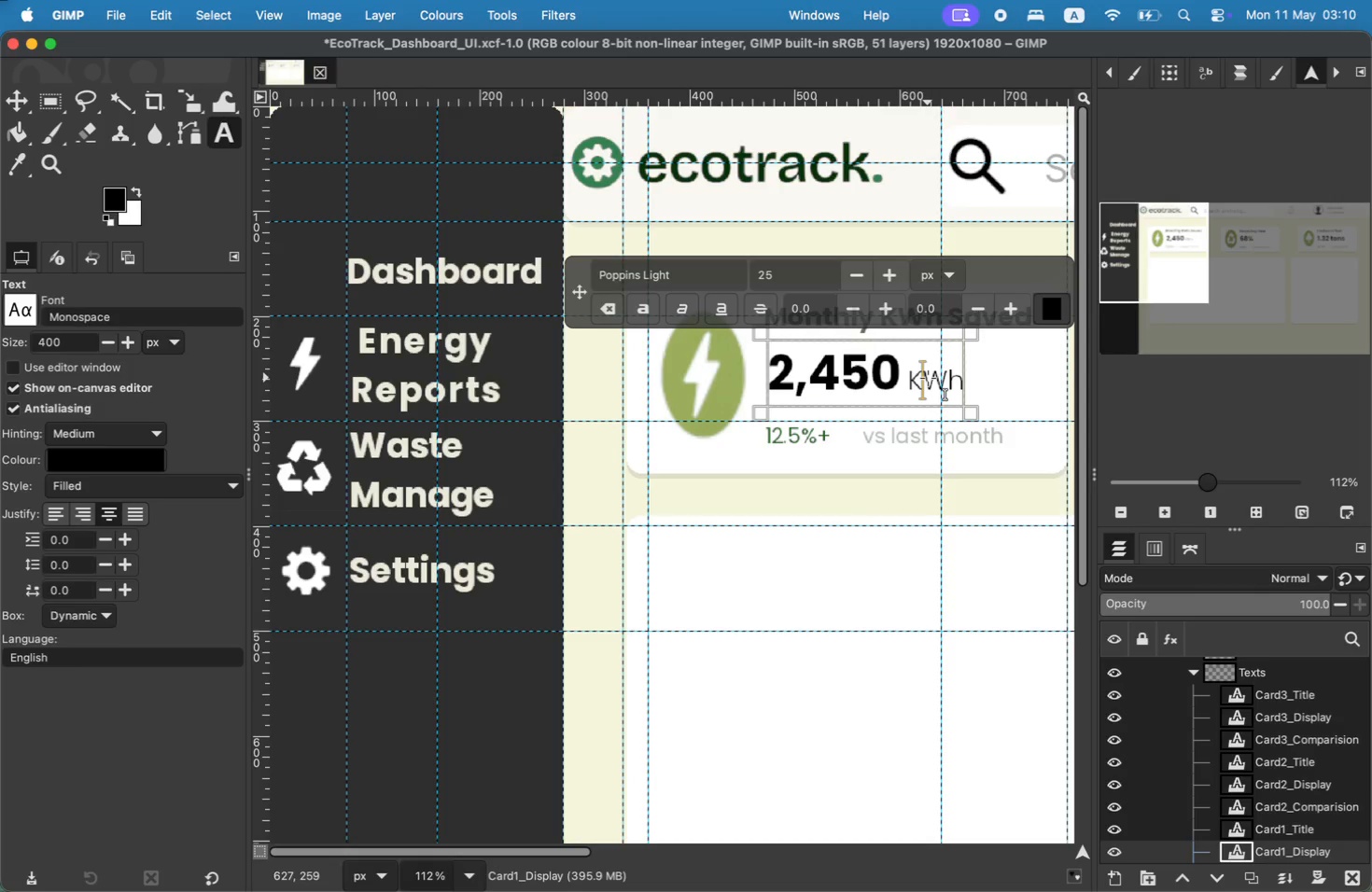 
double_click([928, 378])
 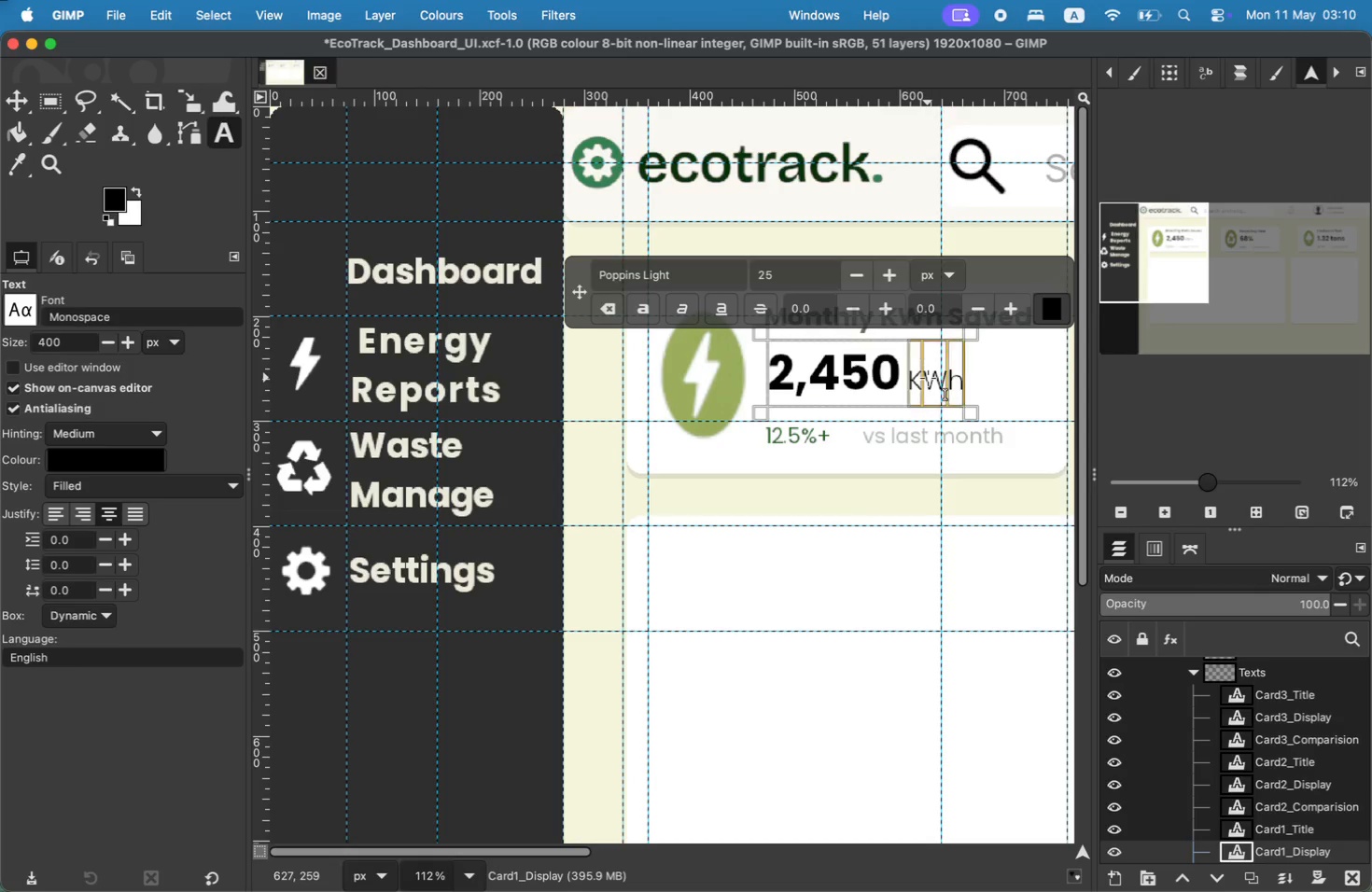 
triple_click([928, 378])
 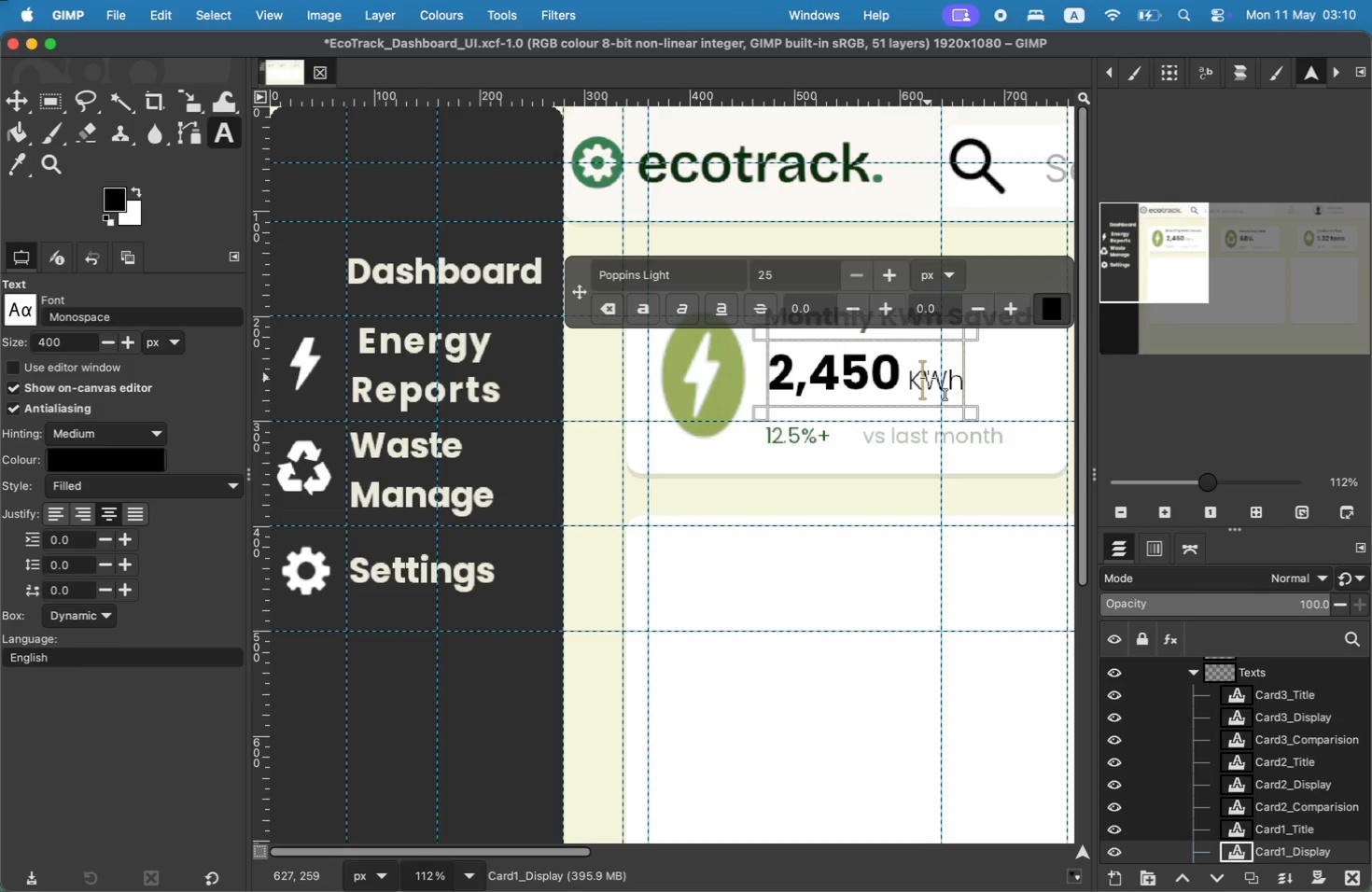 
double_click([928, 378])
 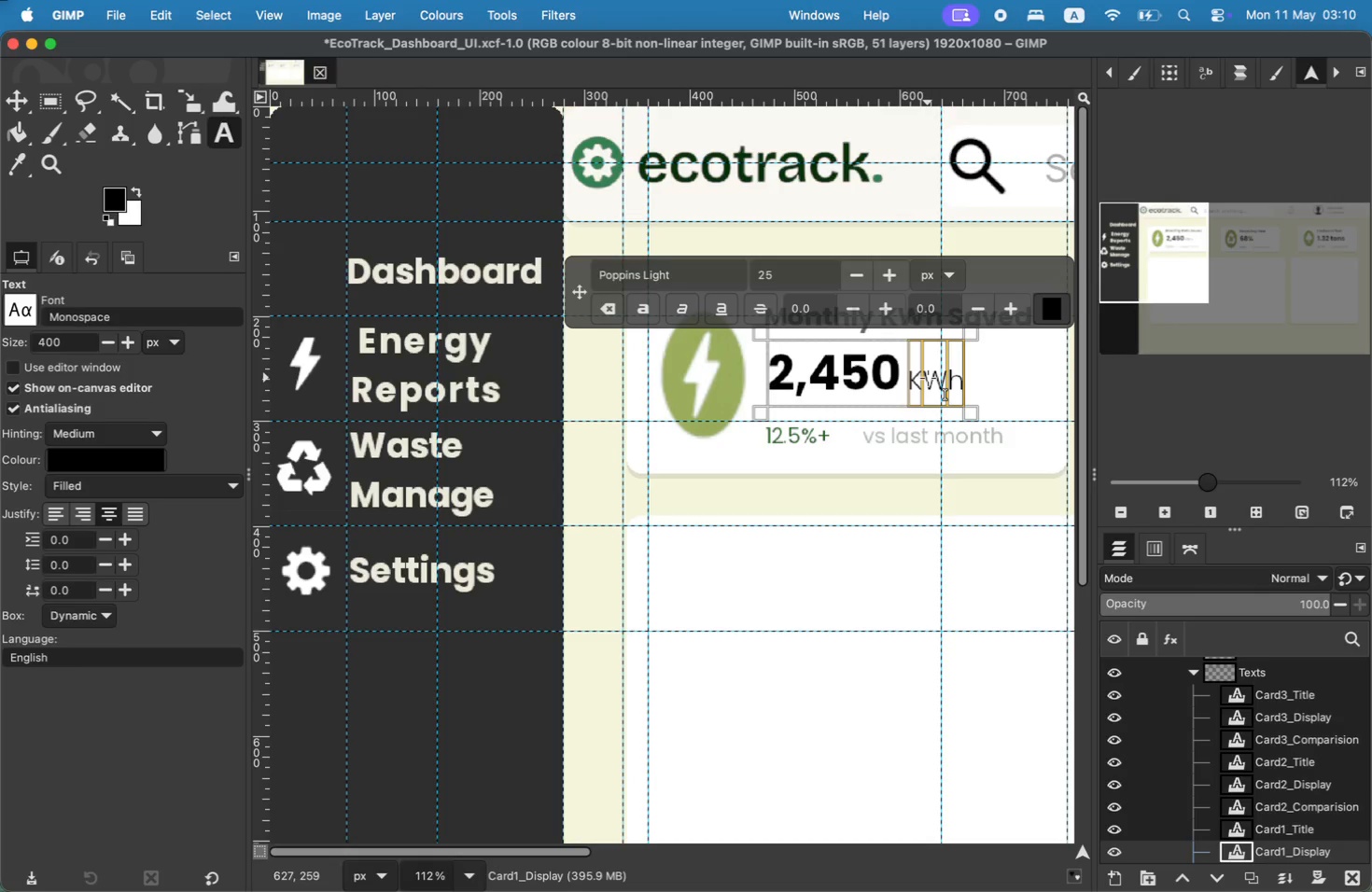 
triple_click([928, 378])
 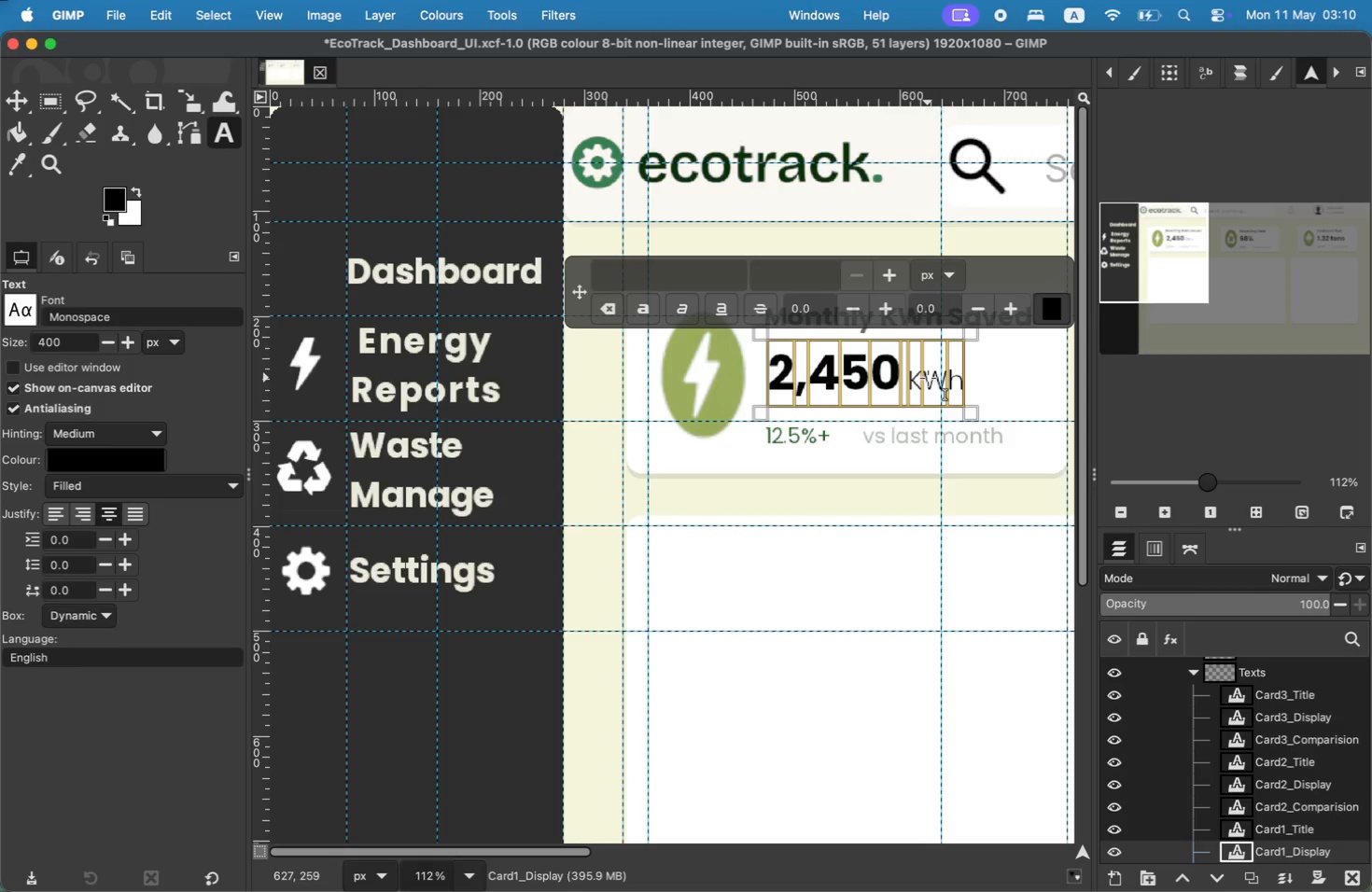 
left_click([928, 378])
 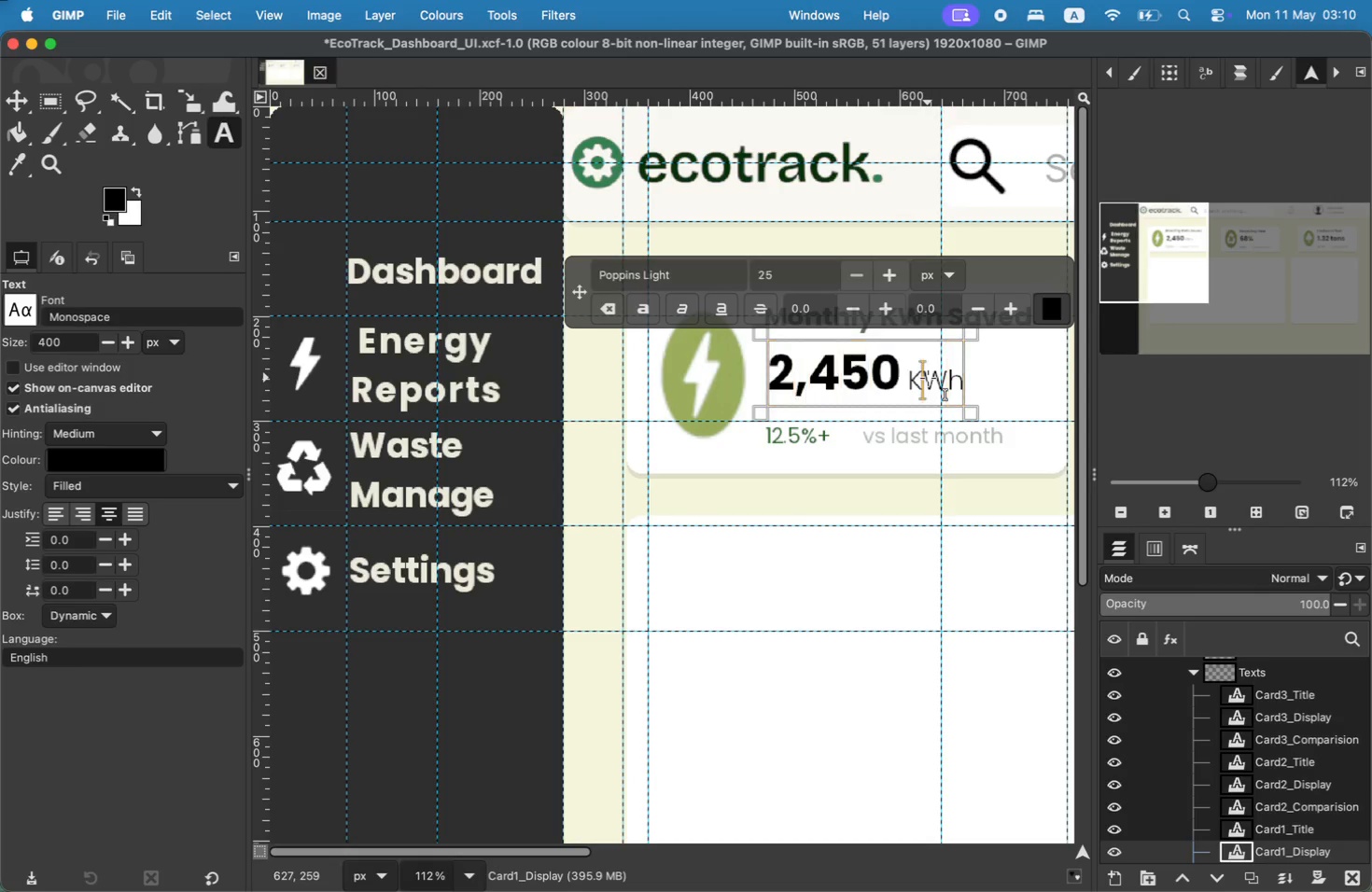 
double_click([928, 378])
 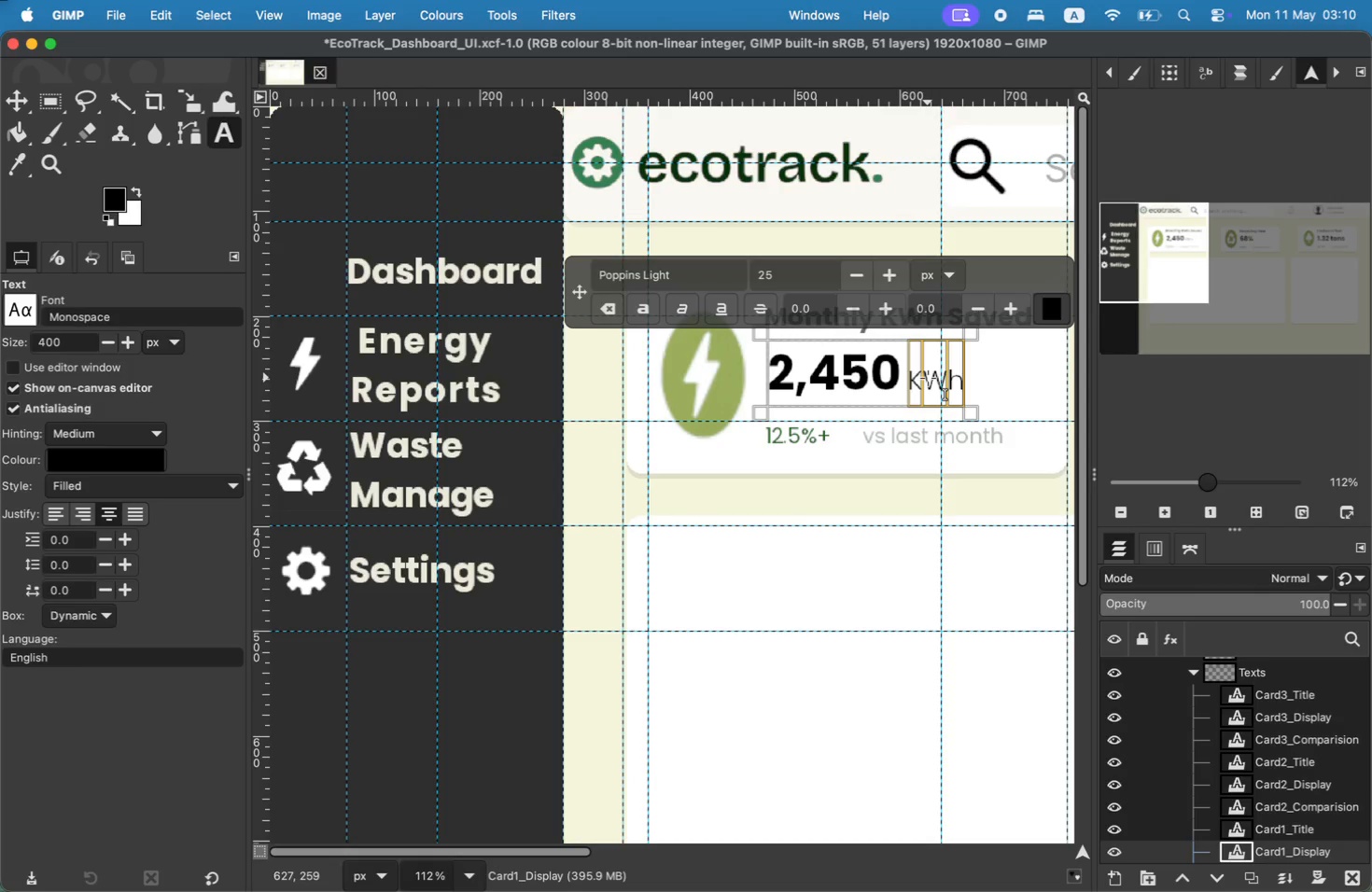 
key(Meta+C)
 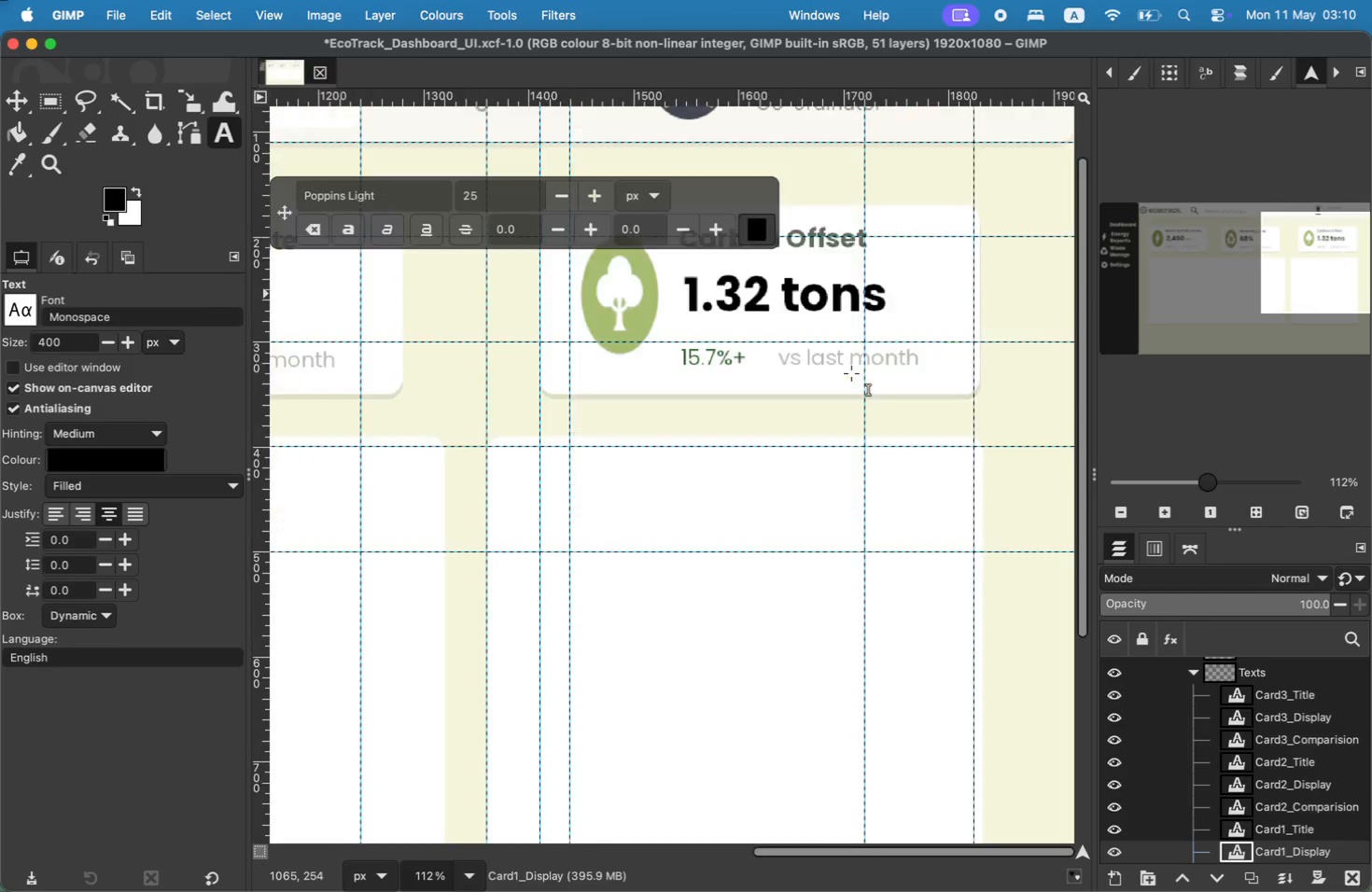 
scroll: coordinate [851, 373], scroll_direction: down, amount: 24.0
 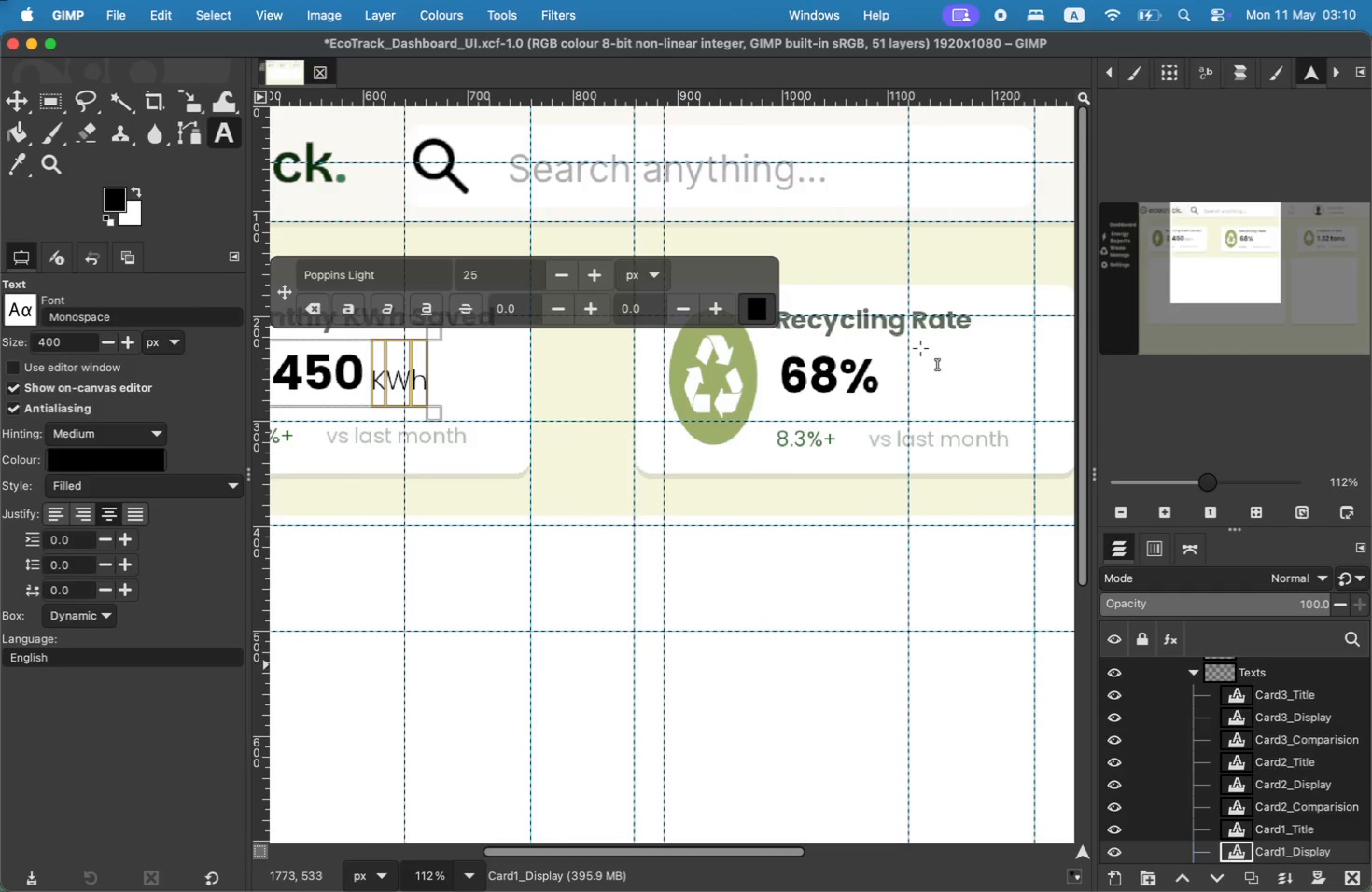 
left_click([854, 302])
 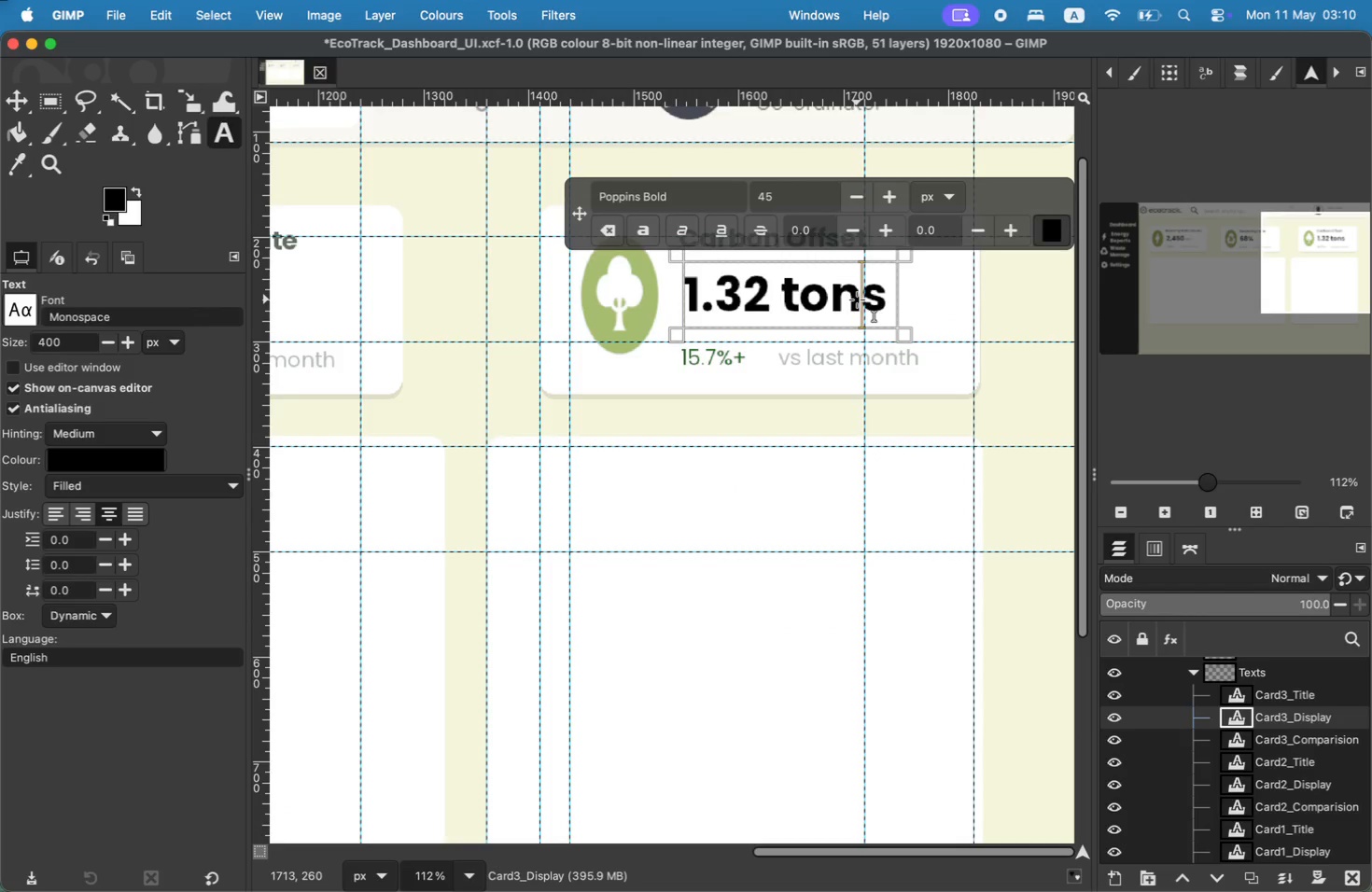 
key(ArrowRight)
 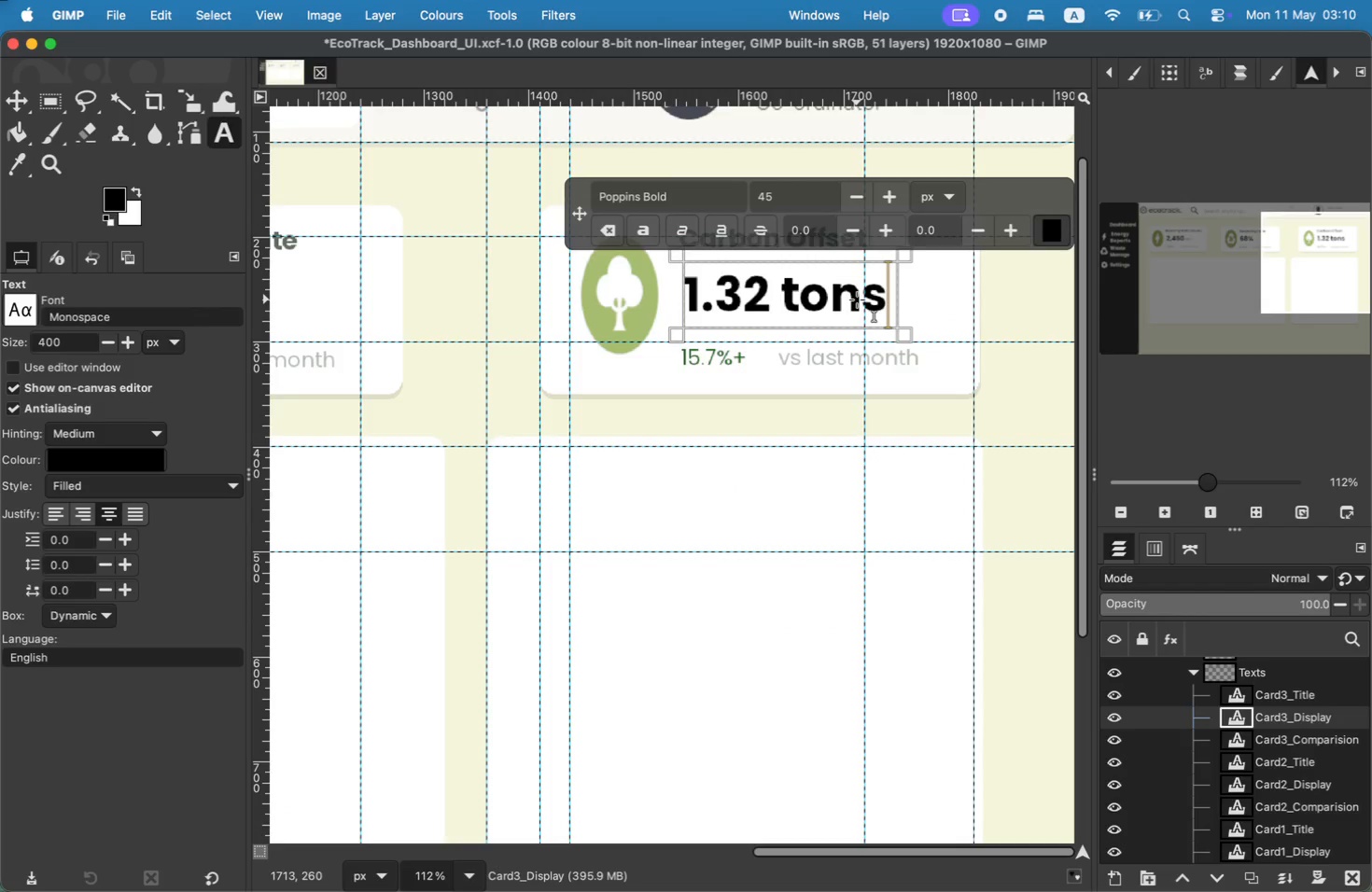 
key(Space)
 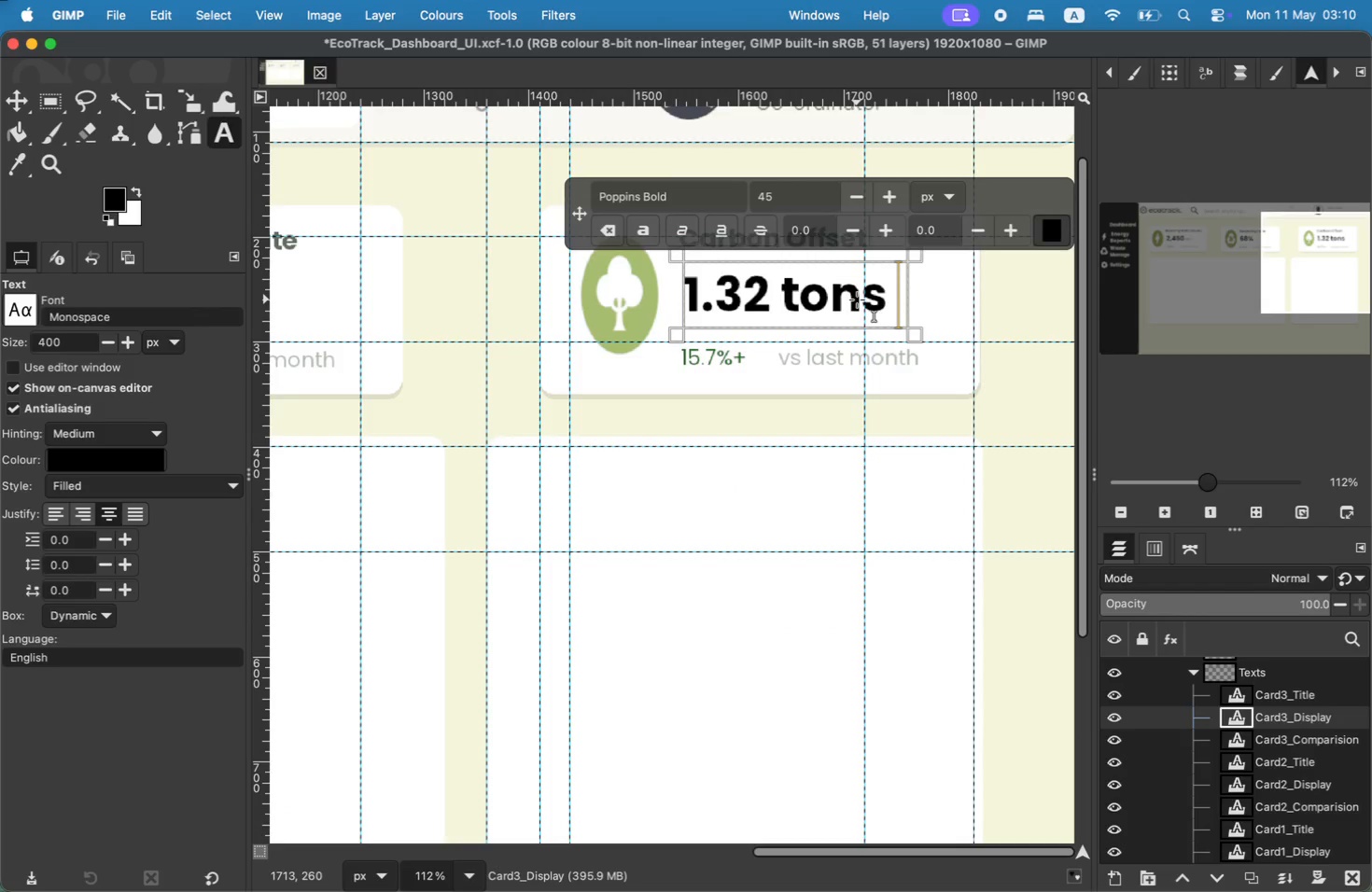 
key(Meta+V)
 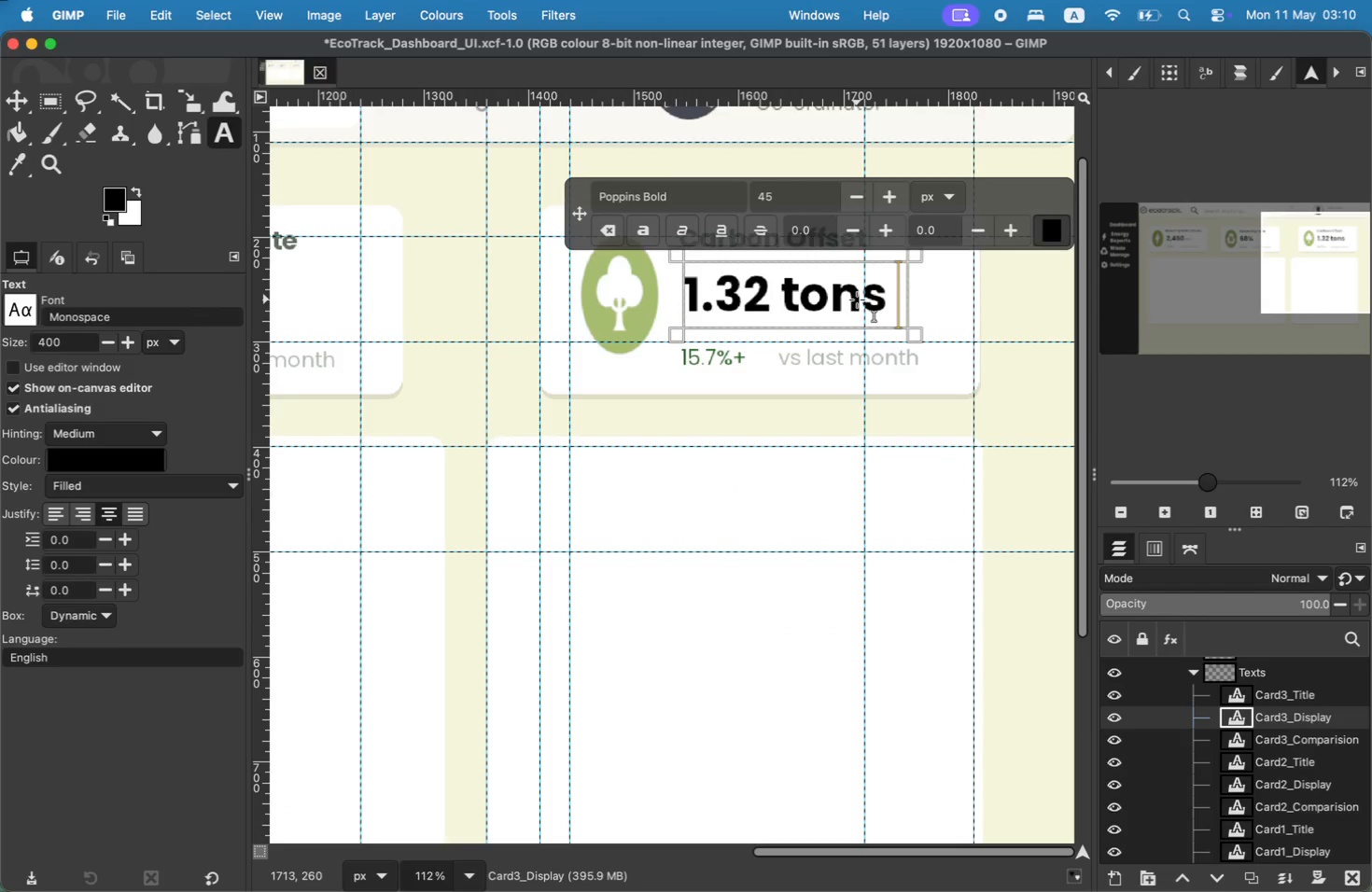 
scroll: coordinate [486, 322], scroll_direction: up, amount: 62.0
 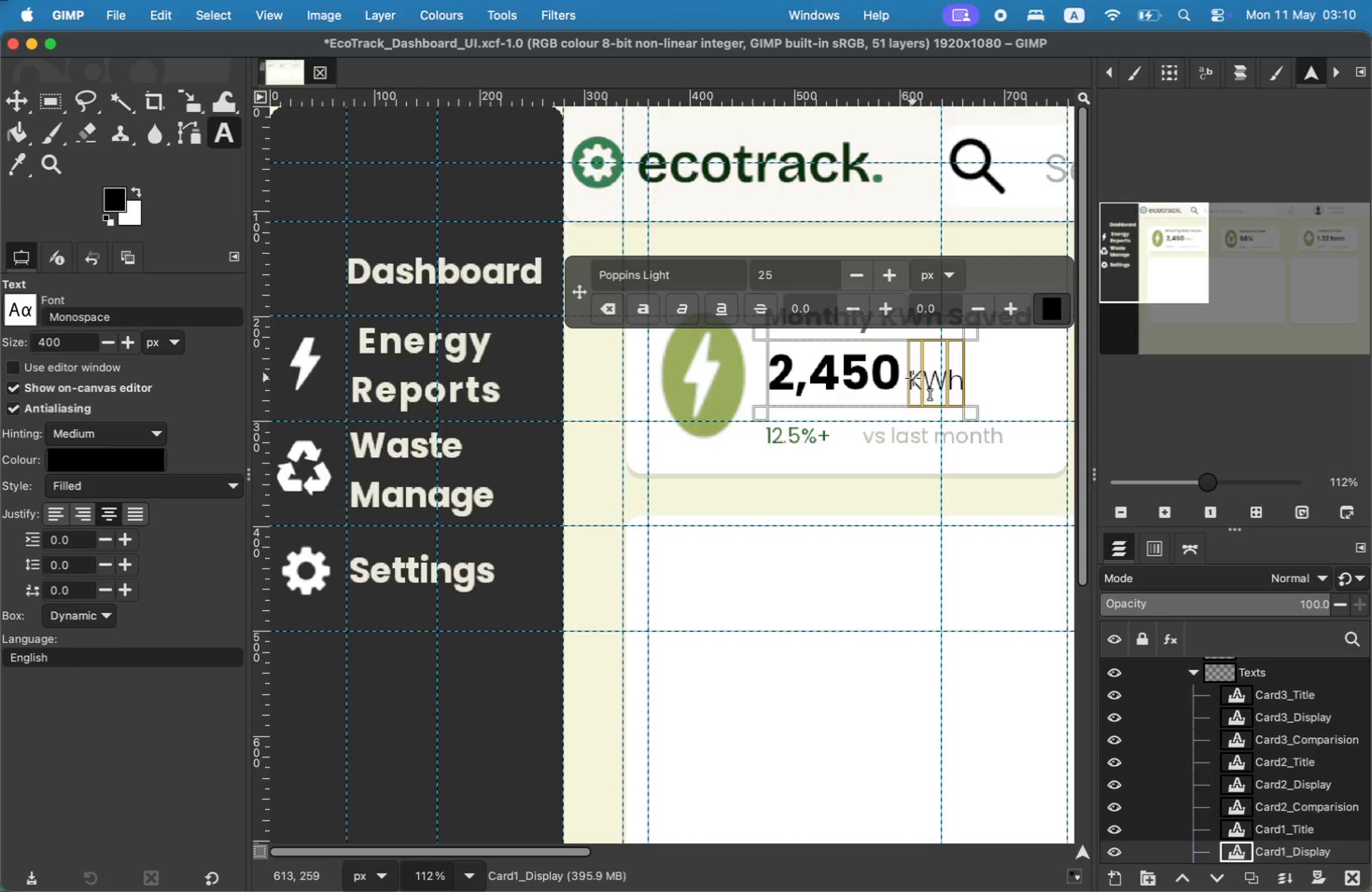 
scroll: coordinate [913, 378], scroll_direction: down, amount: 63.0
 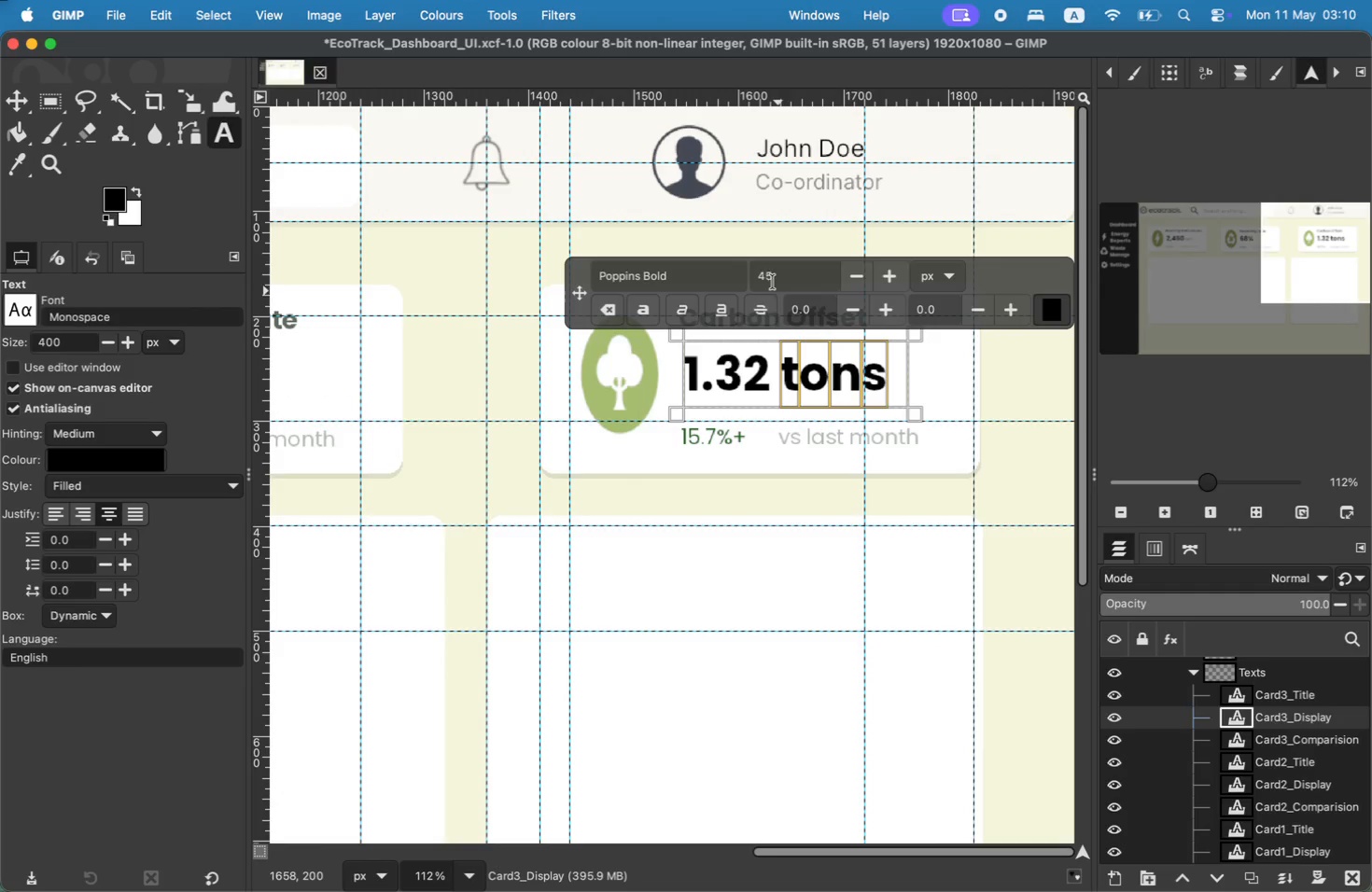 
key(Backspace)
 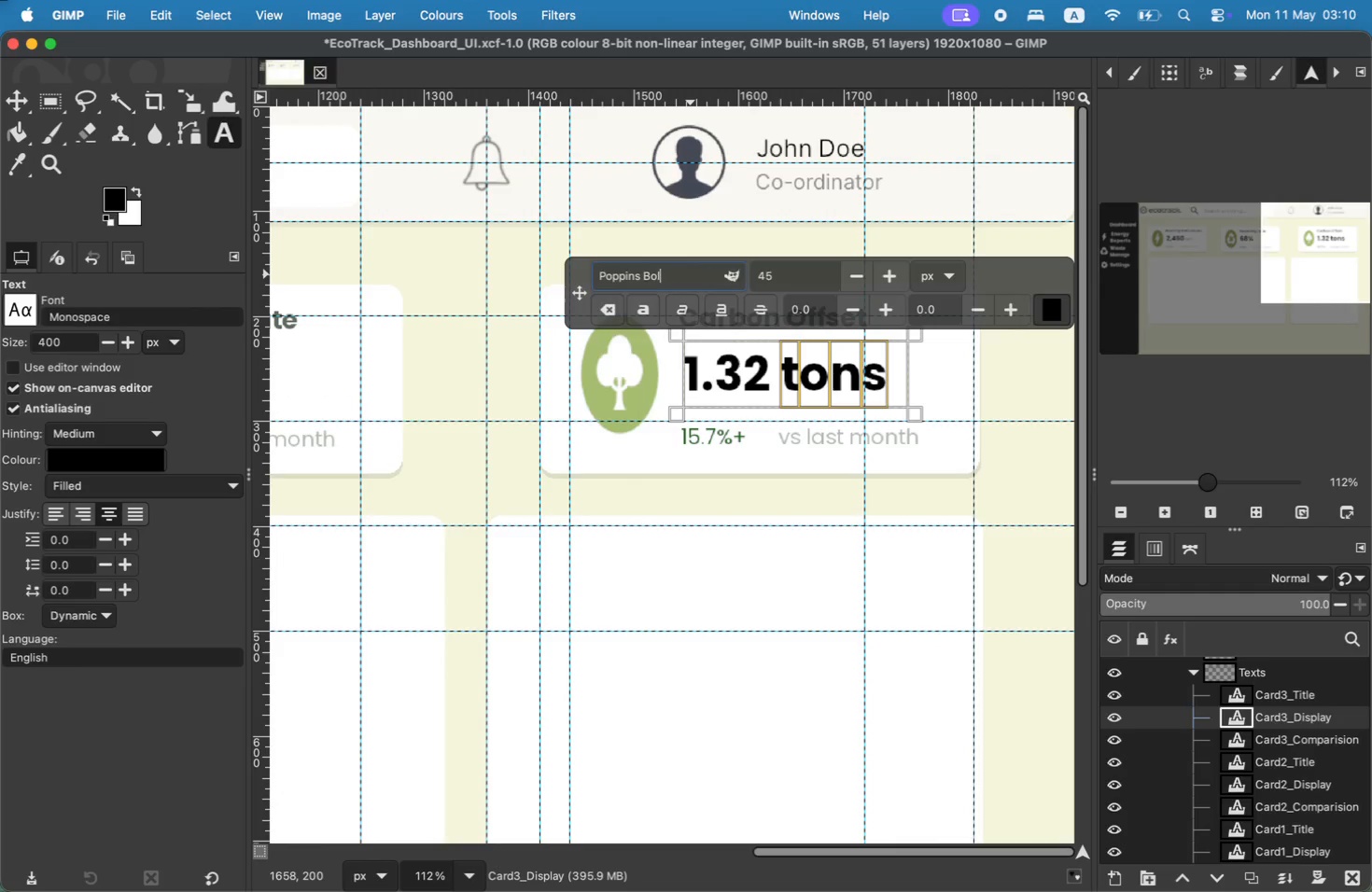 
key(Backspace)
 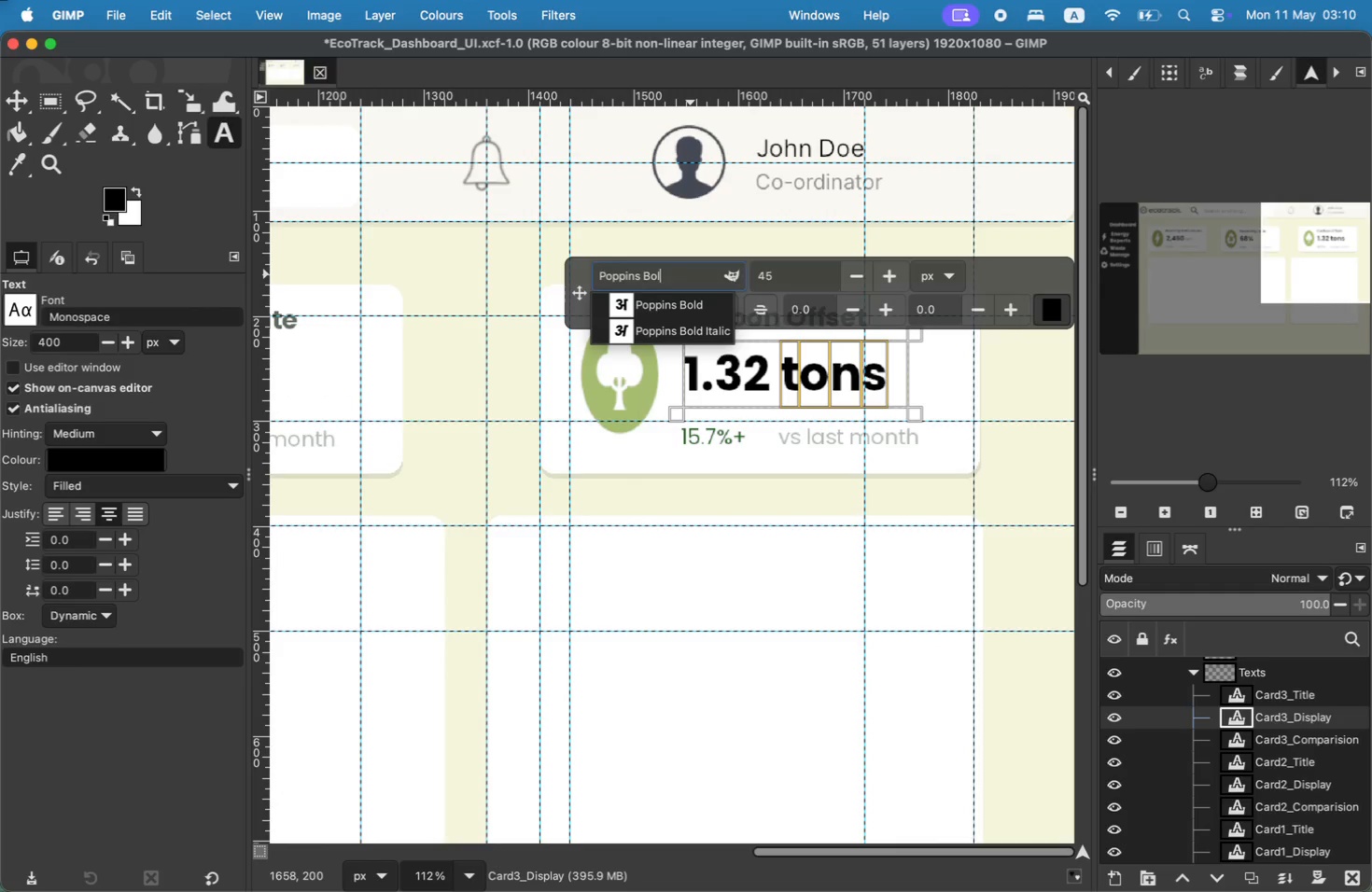 
key(Backspace)
 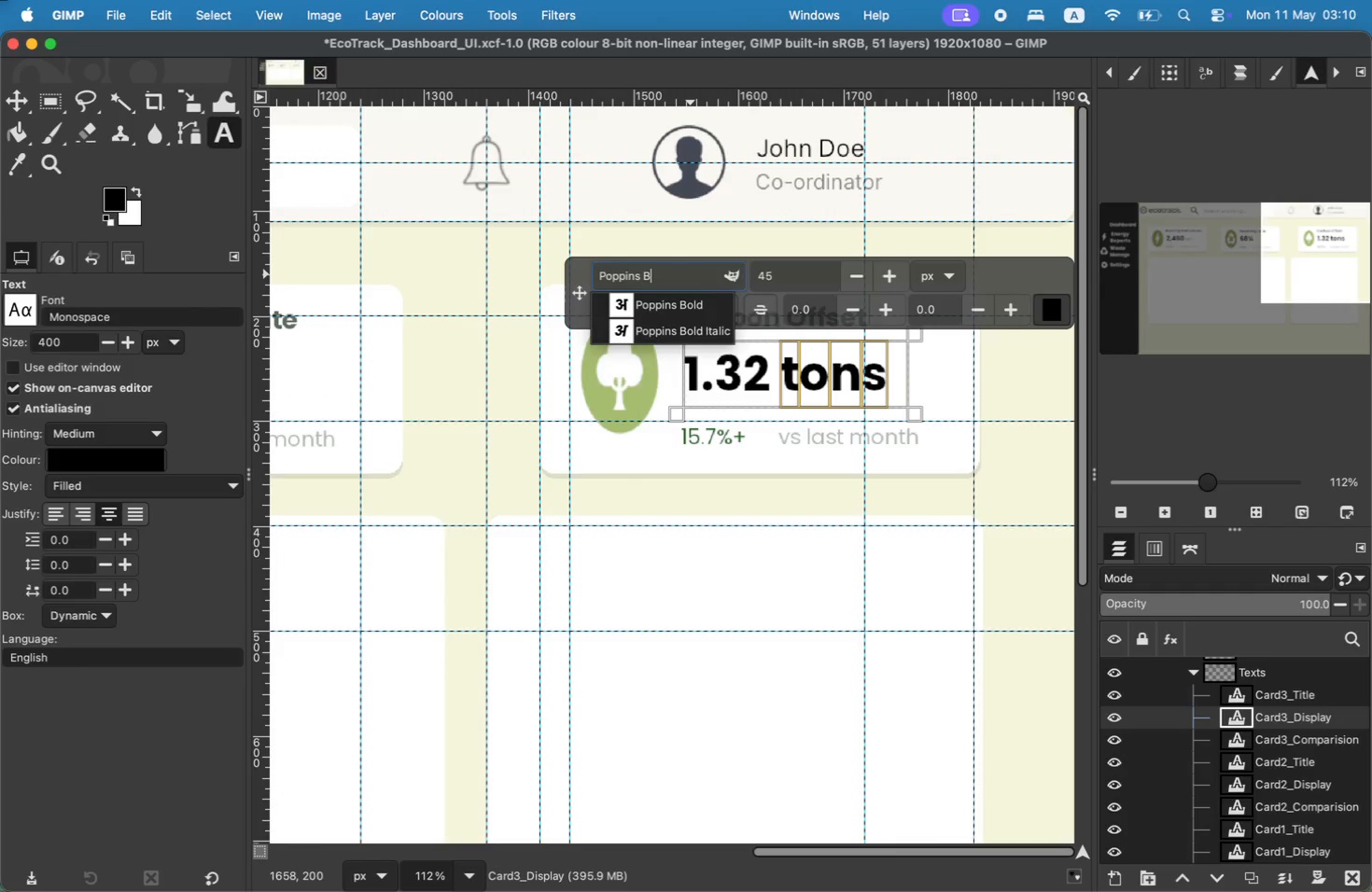 
key(Backspace)
 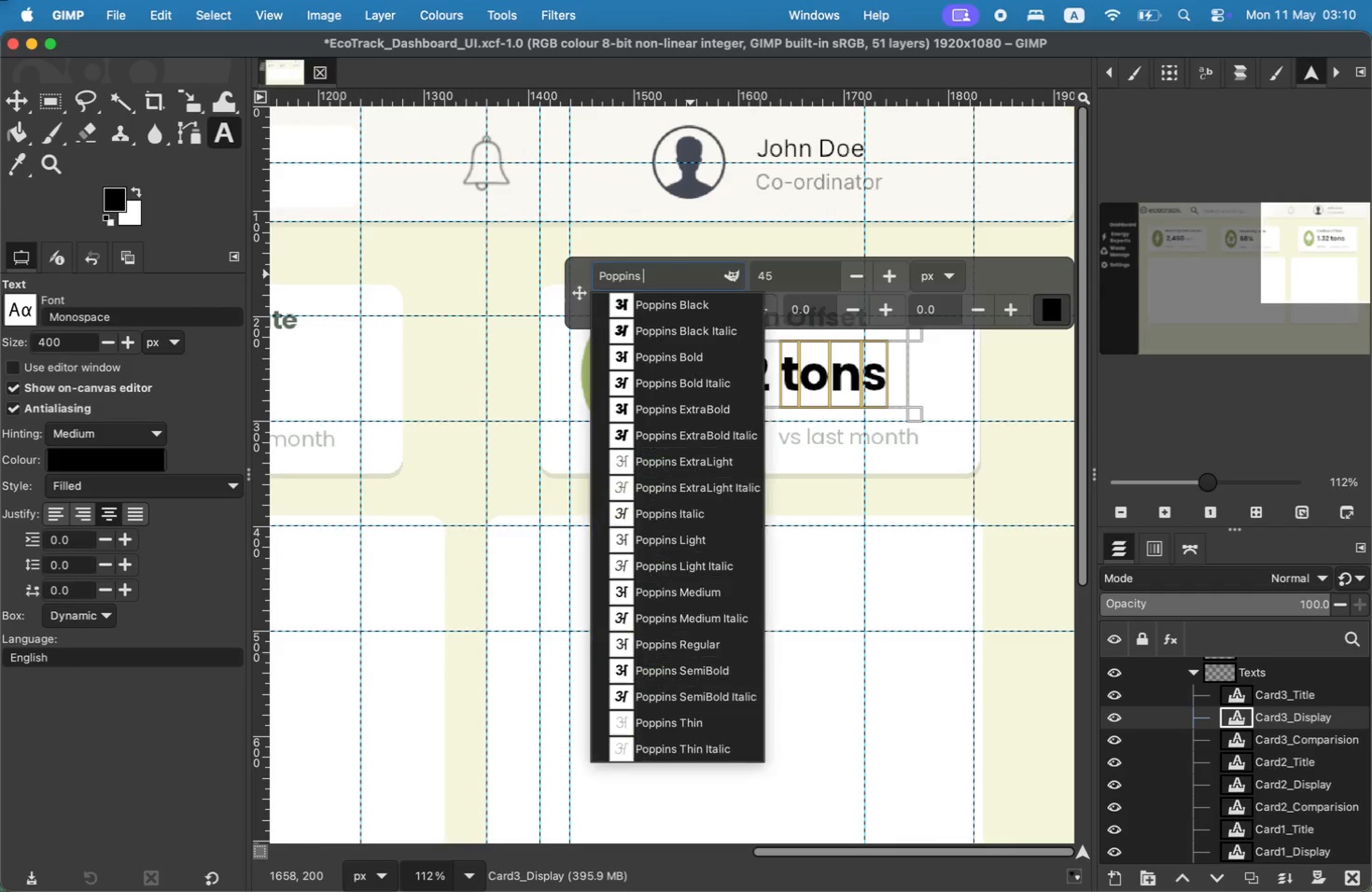 
key(L)
 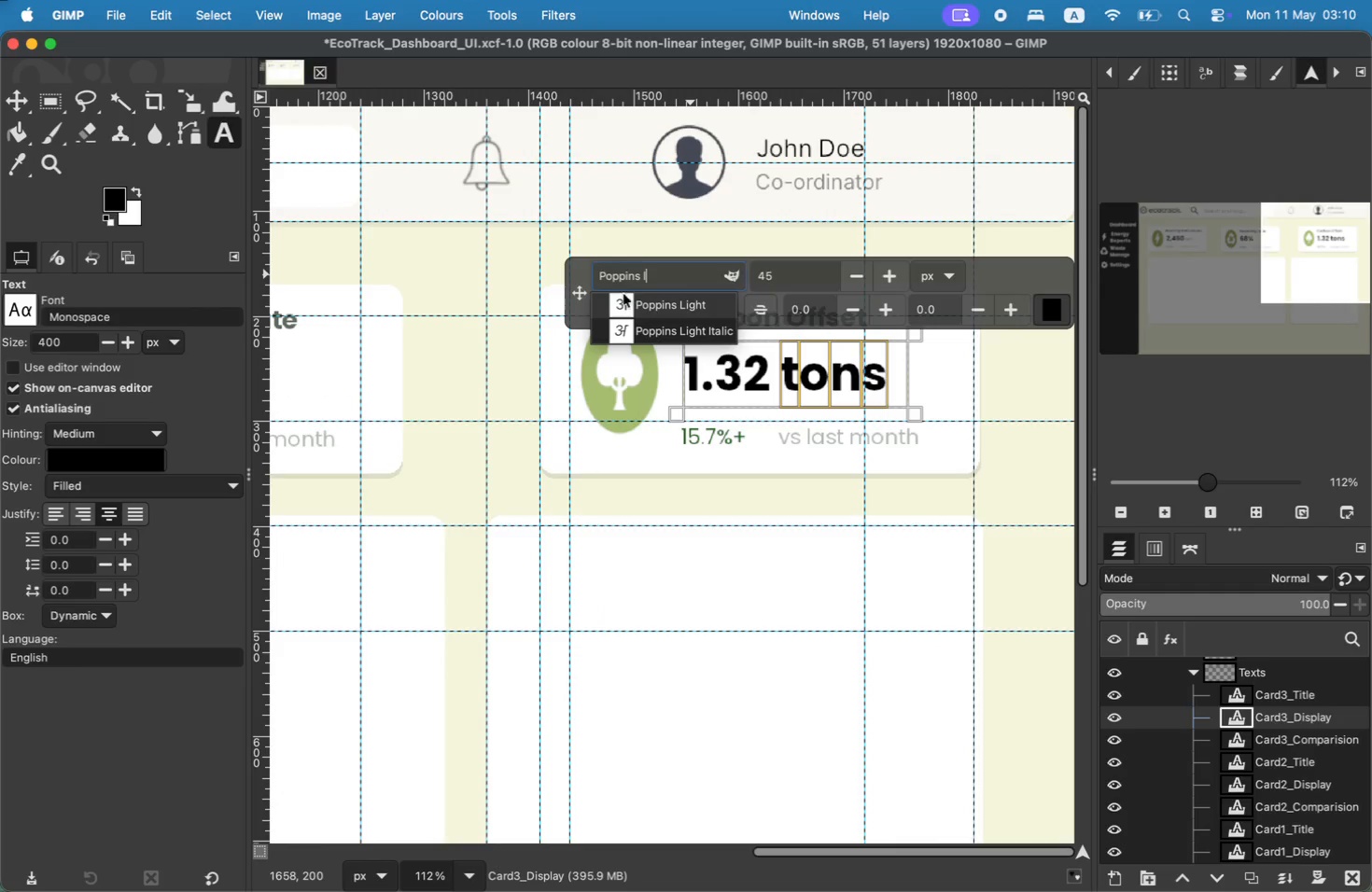 
left_click([703, 306])
 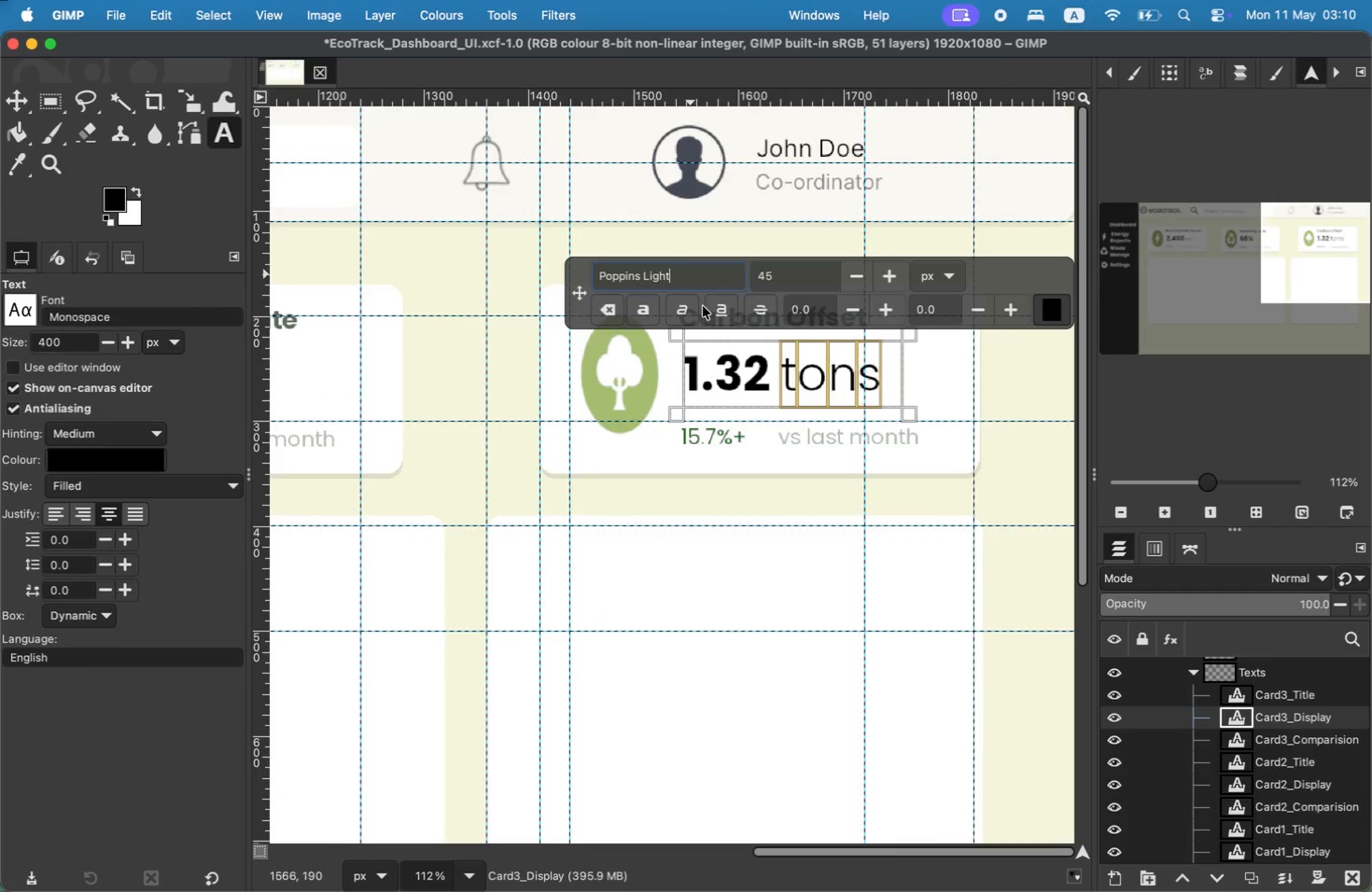 
left_click_drag(start_coordinate=[805, 276], to_coordinate=[697, 276])
 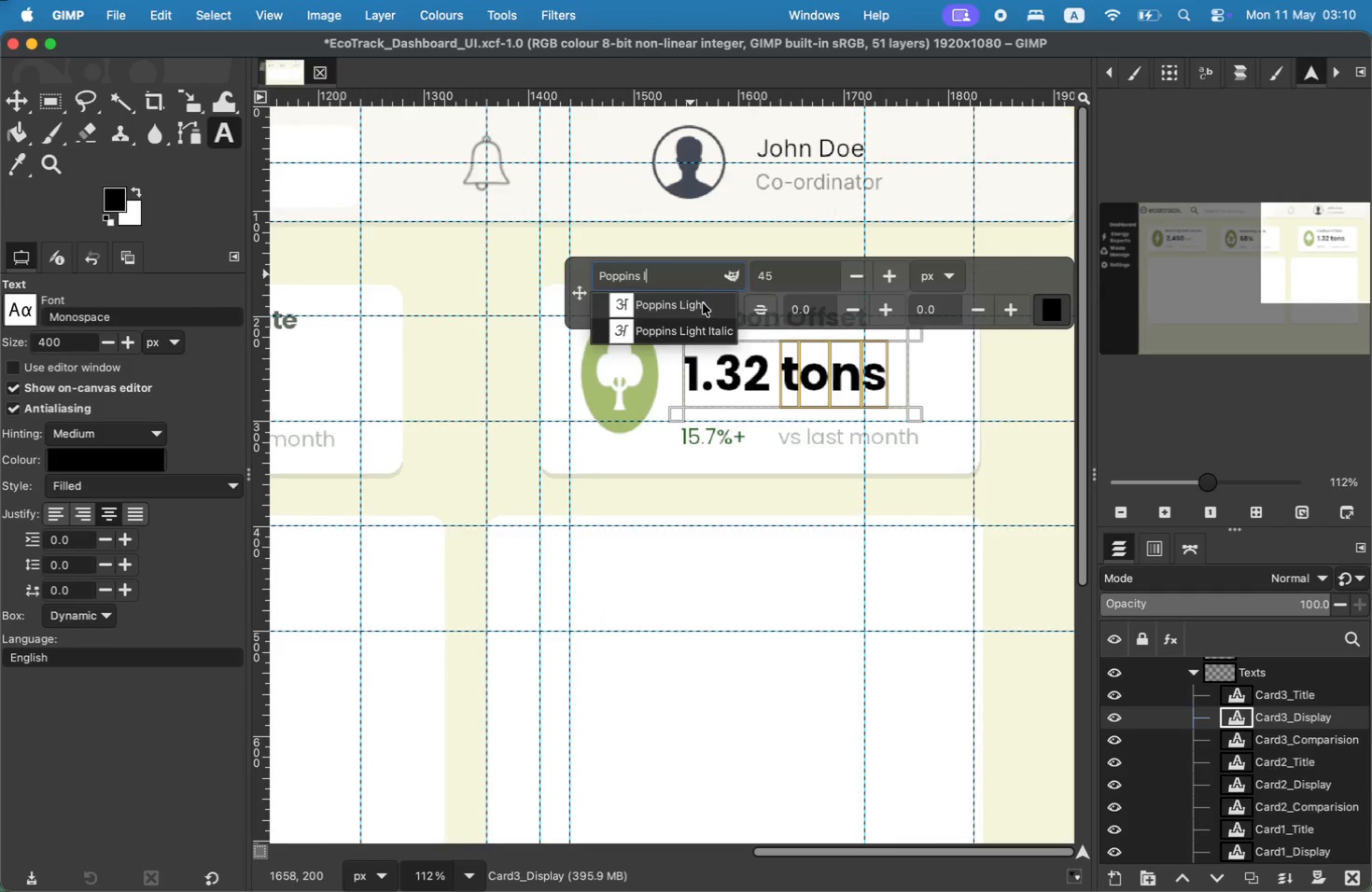 
type(25)
 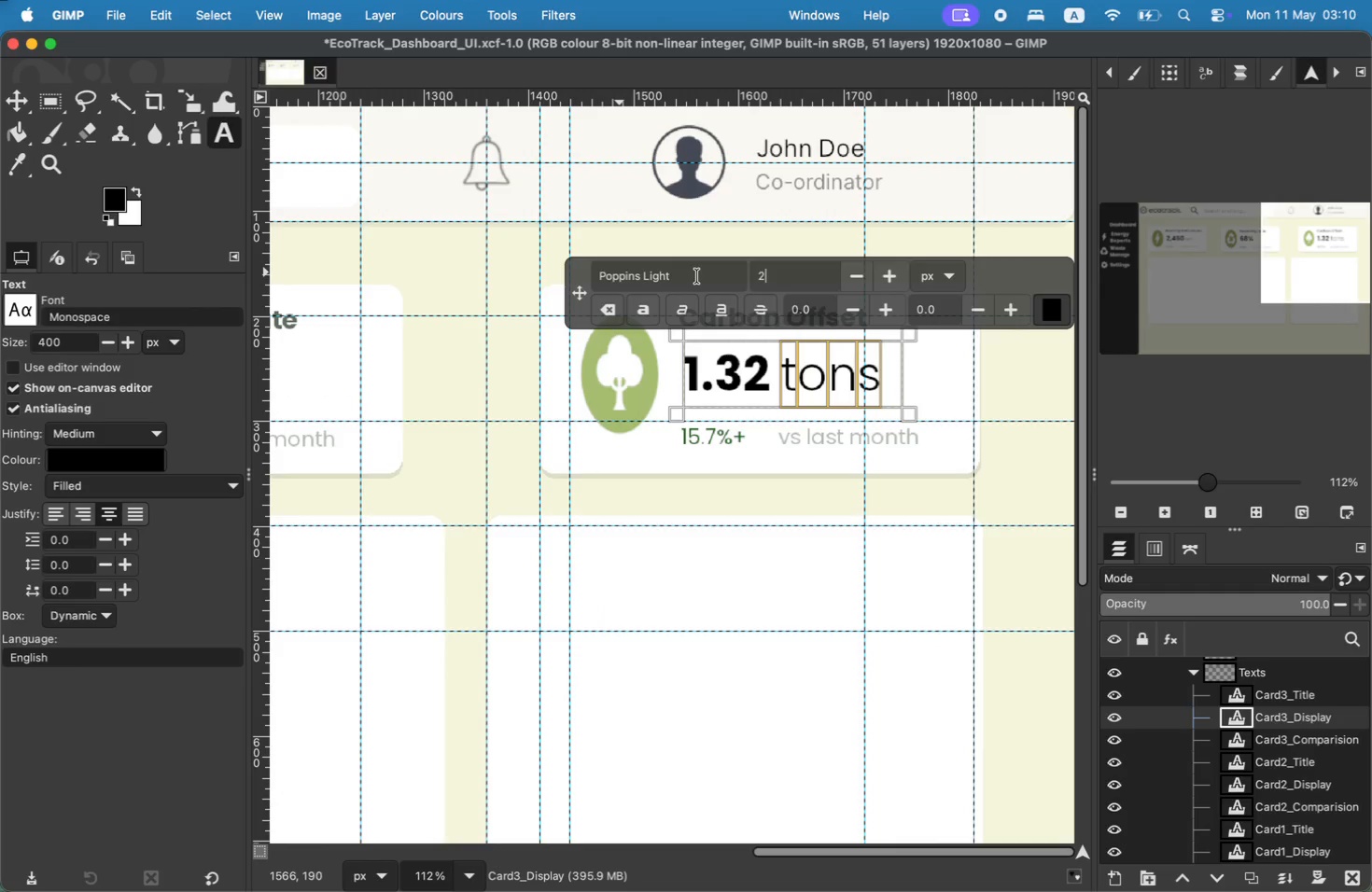 
key(Enter)
 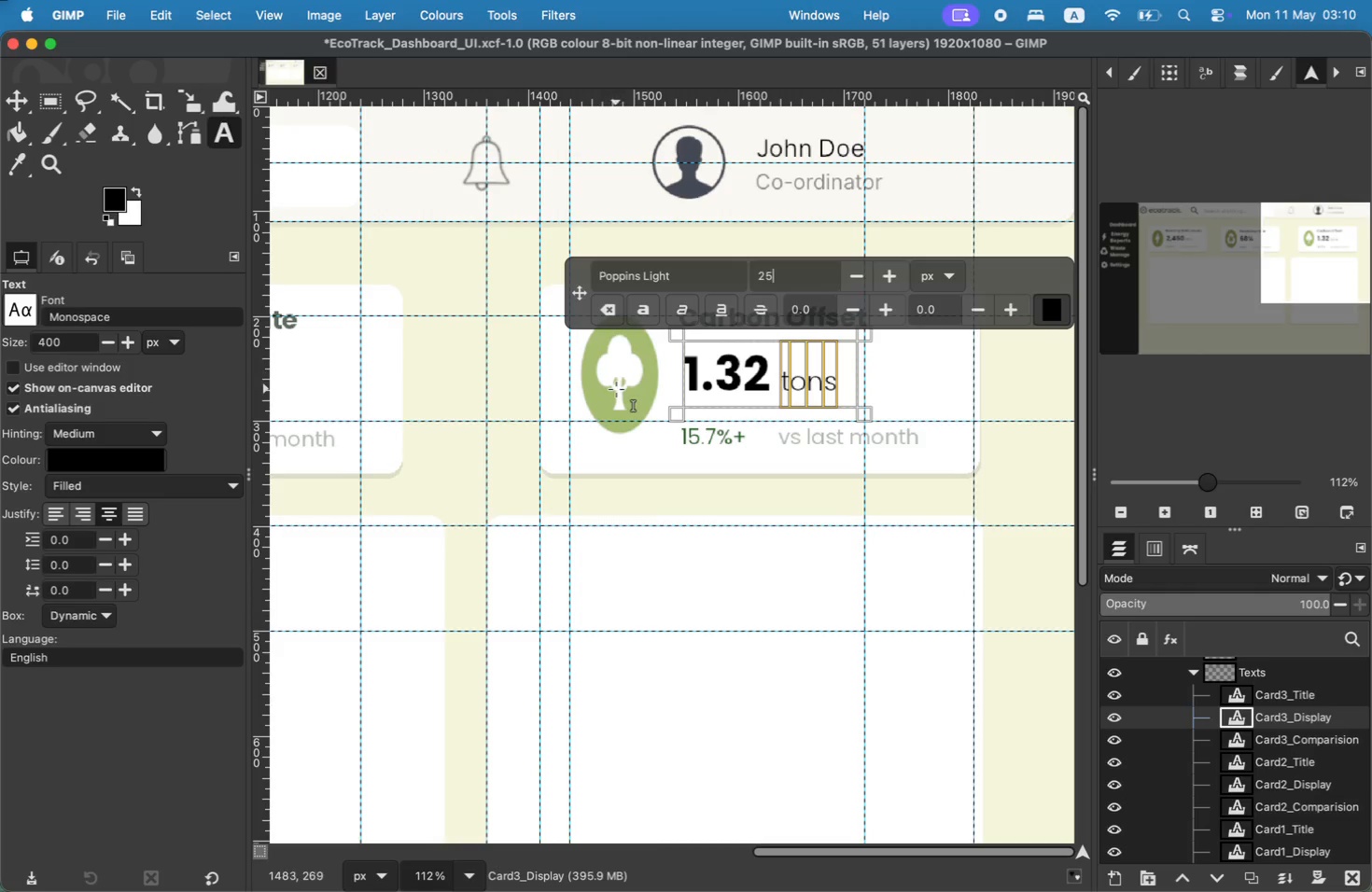 
left_click([1193, 673])
 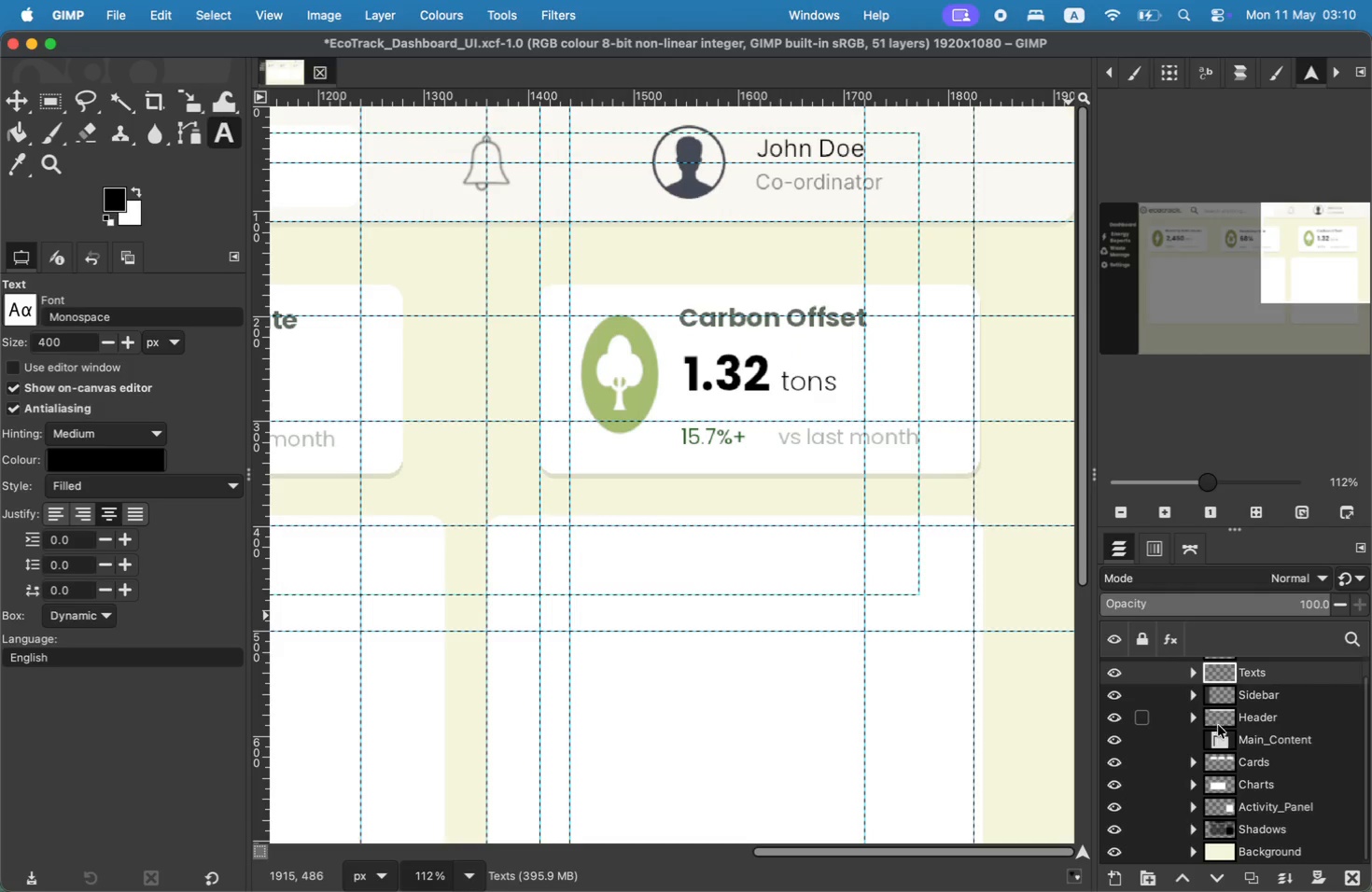 
left_click([1232, 735])
 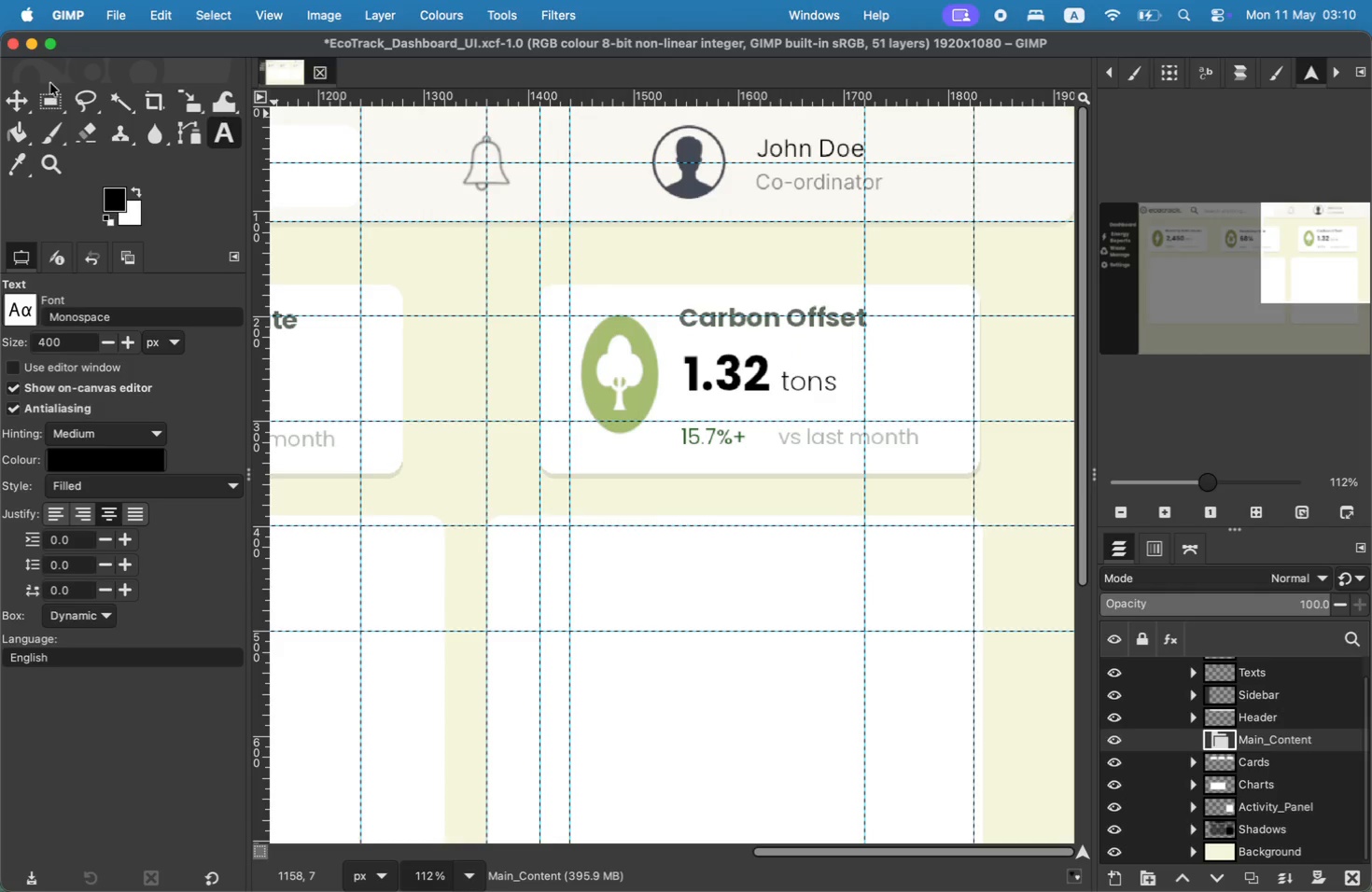 
hold_key(key=CommandLeft, duration=1.26)
 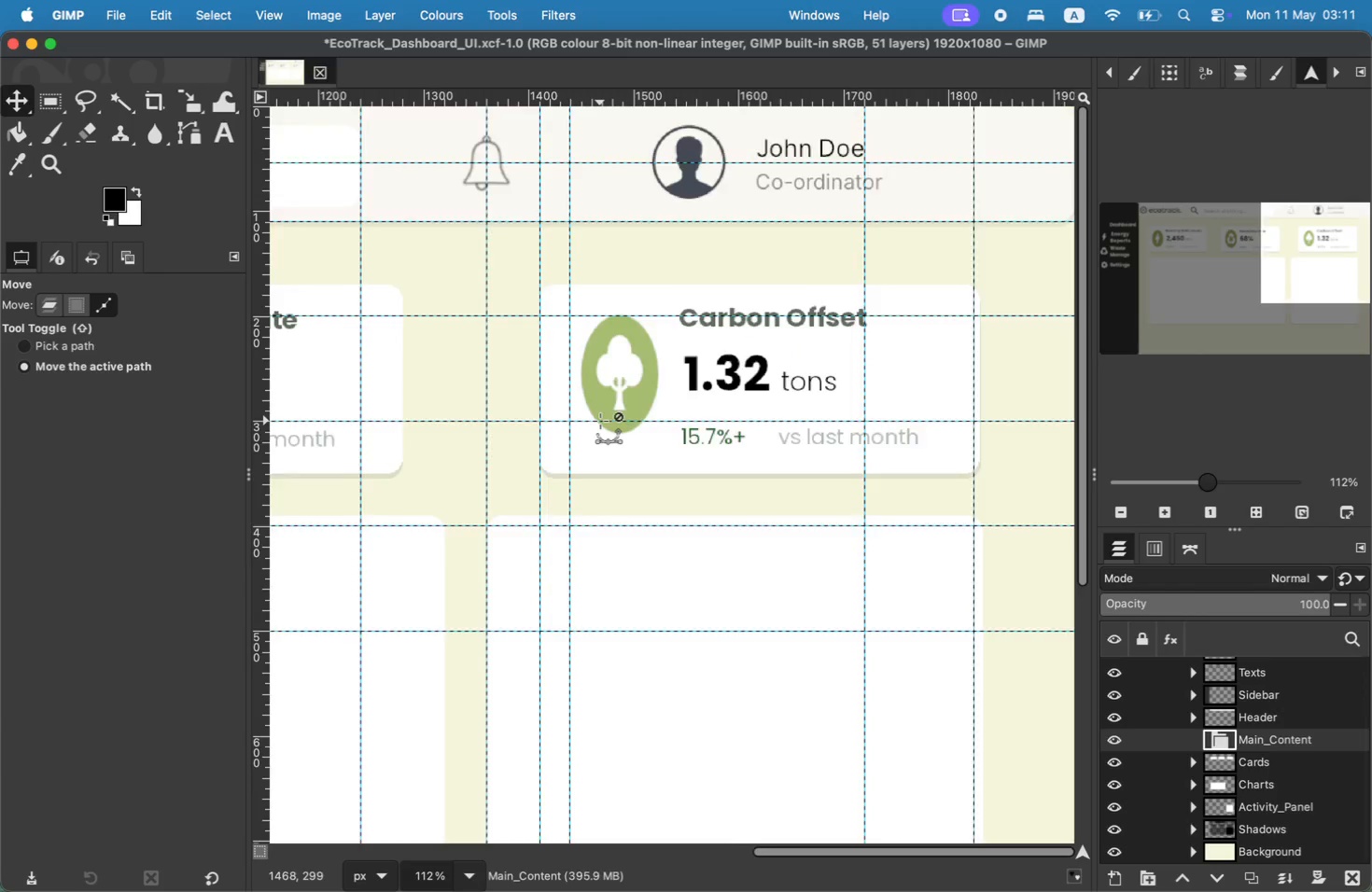 
scroll: coordinate [600, 421], scroll_direction: up, amount: 3.0
 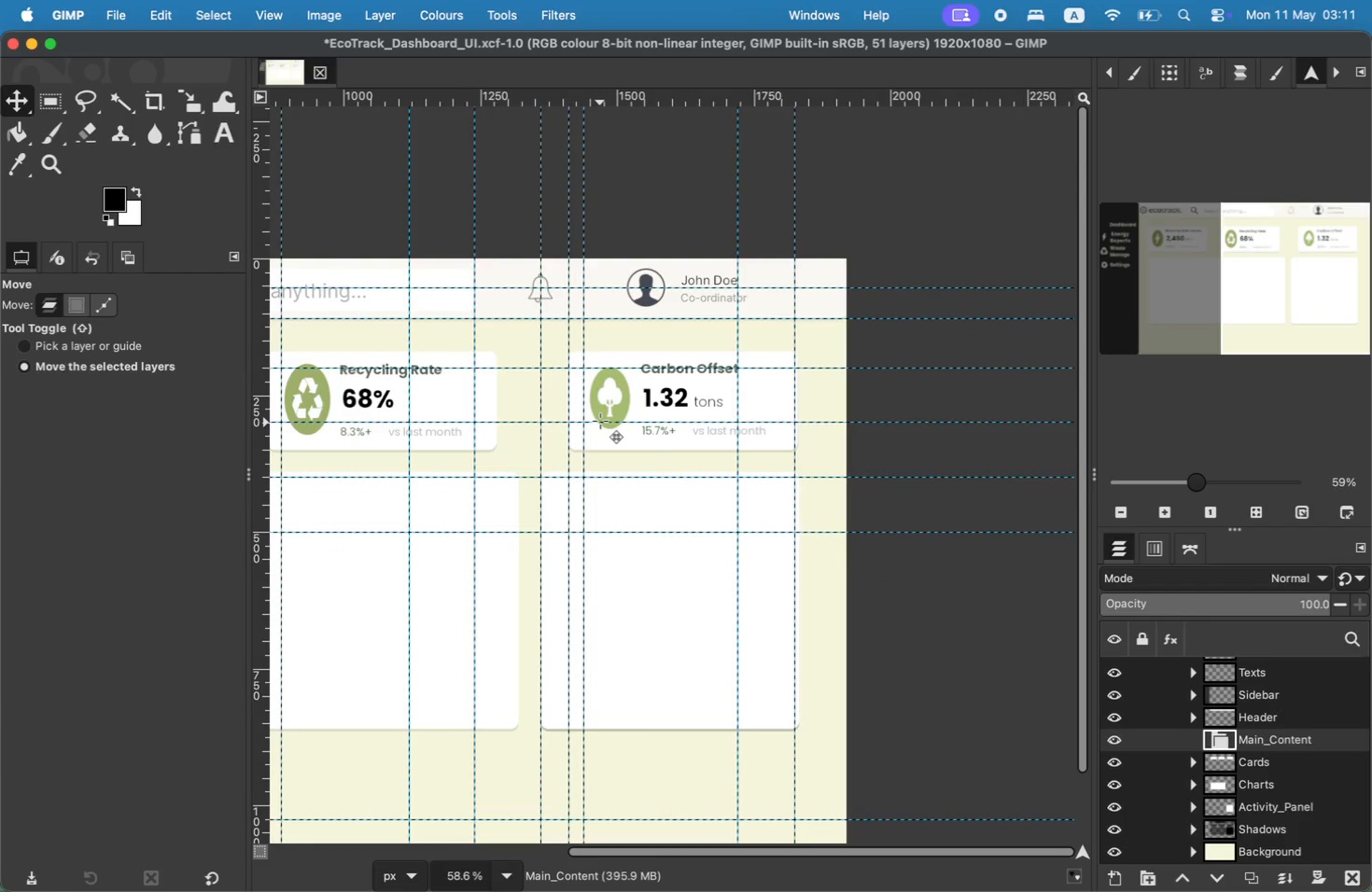 
scroll: coordinate [600, 421], scroll_direction: down, amount: 4.0
 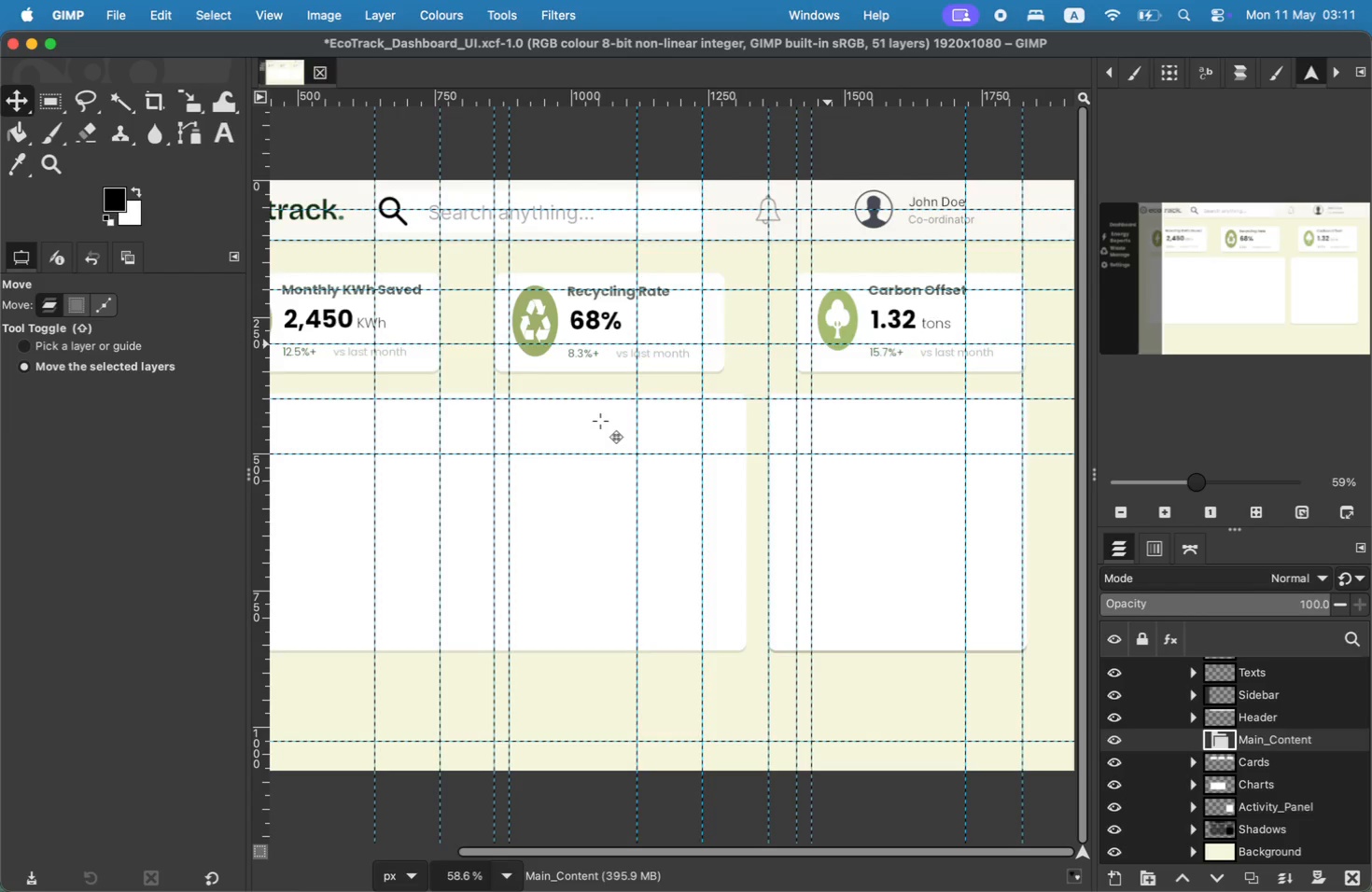 
wait(15.23)
 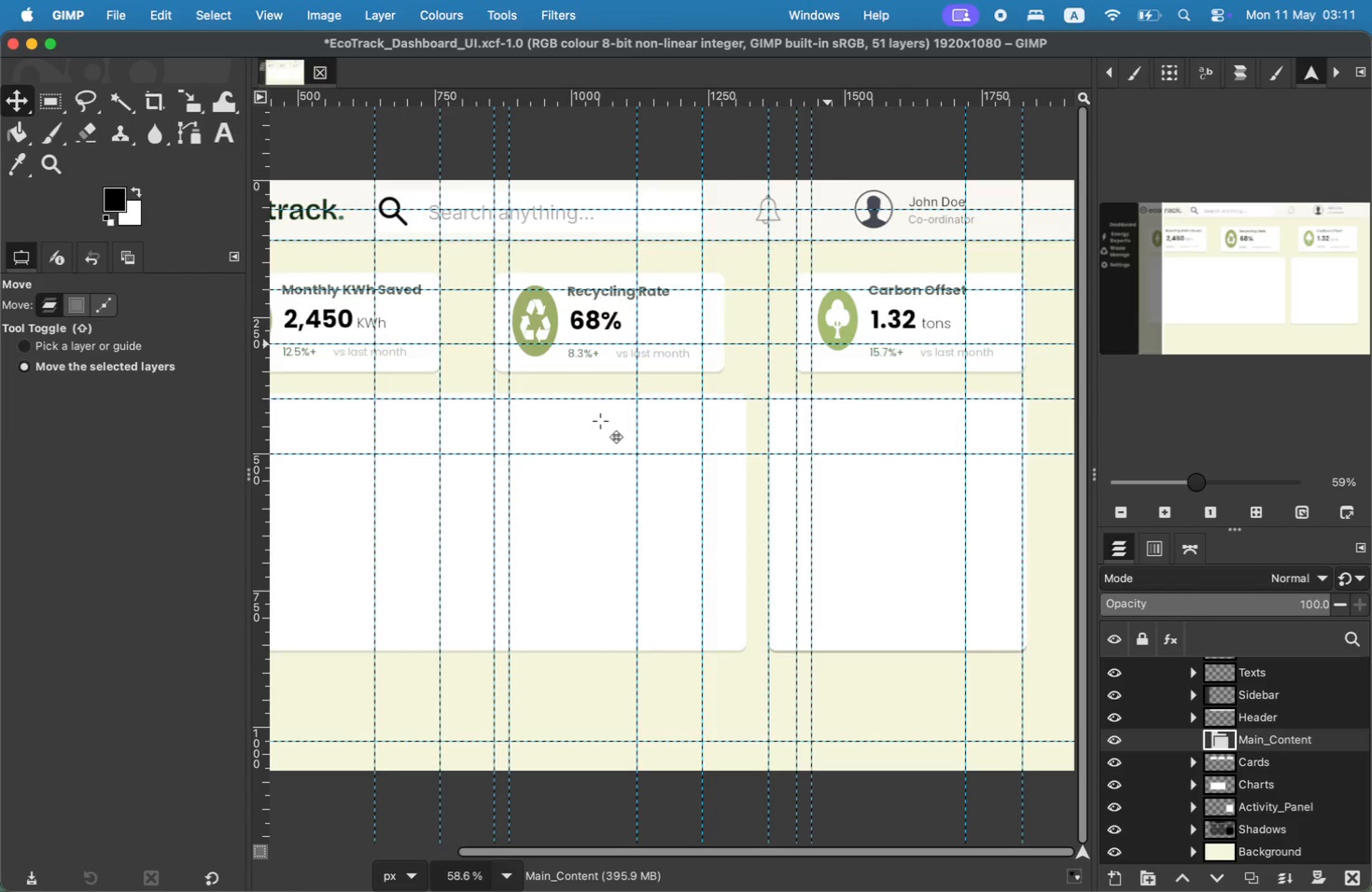 
key(Meta+Tab)
 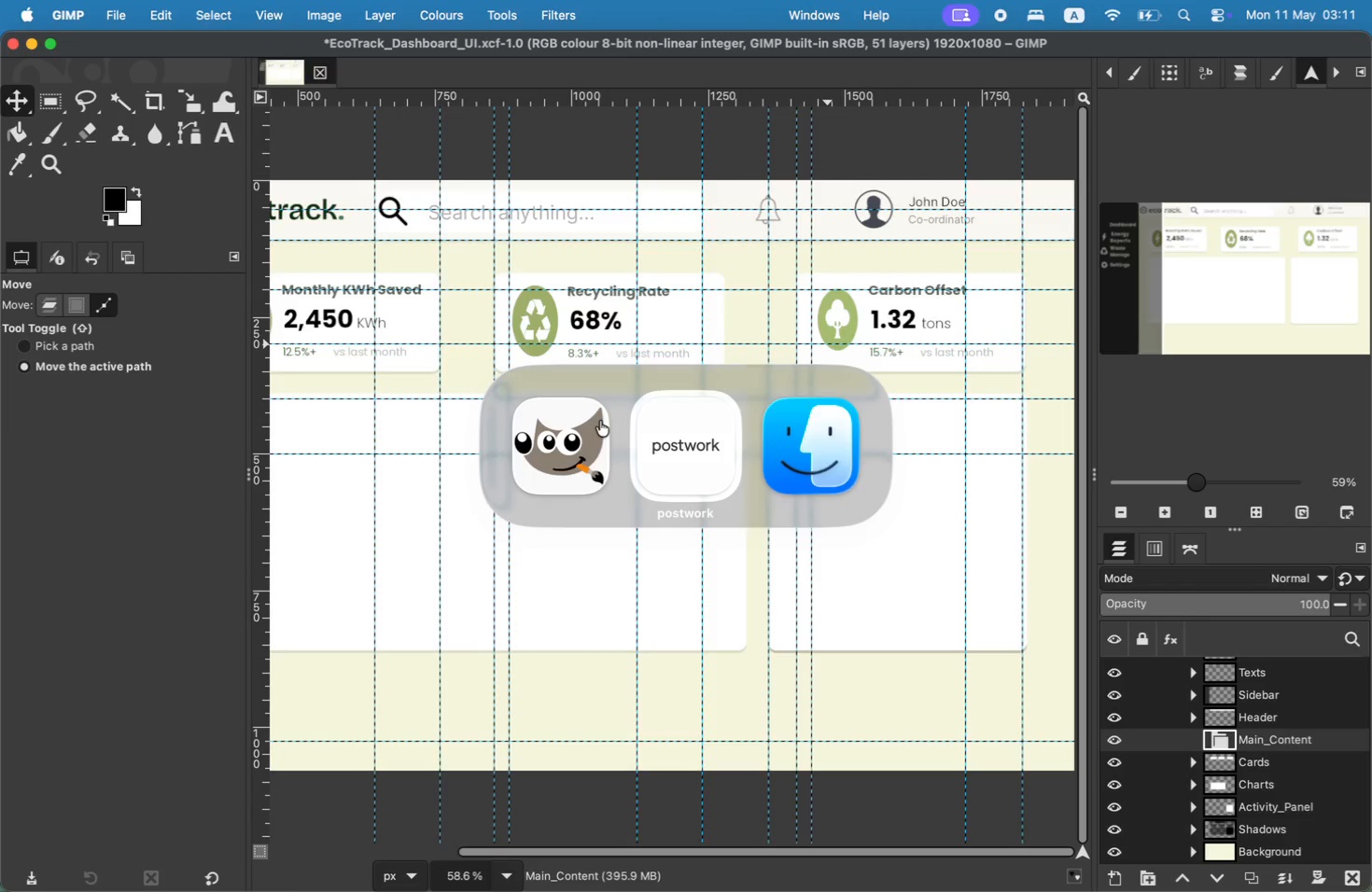 
key(Meta+Tab)
 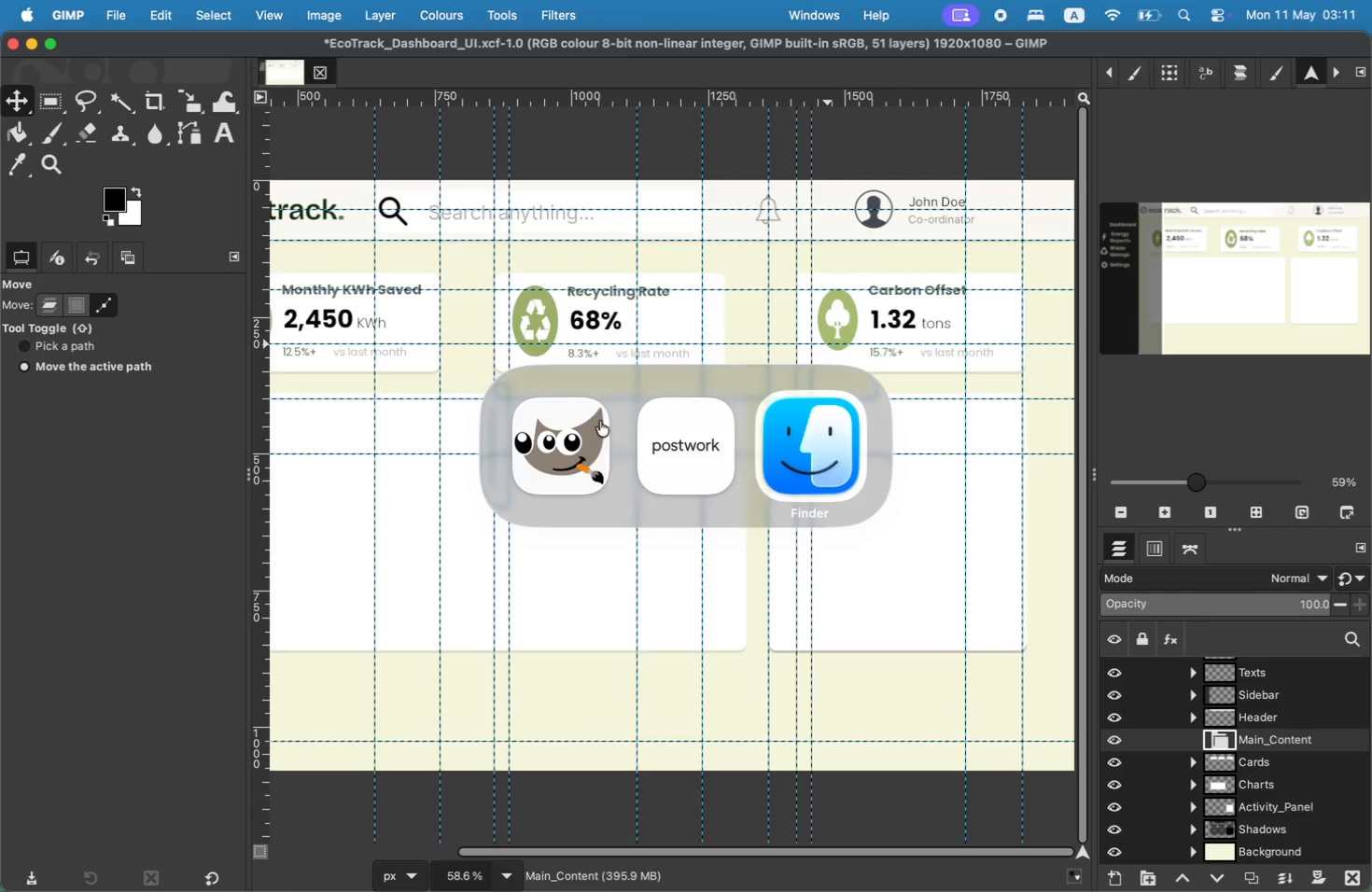 
key(Meta+Tab)
 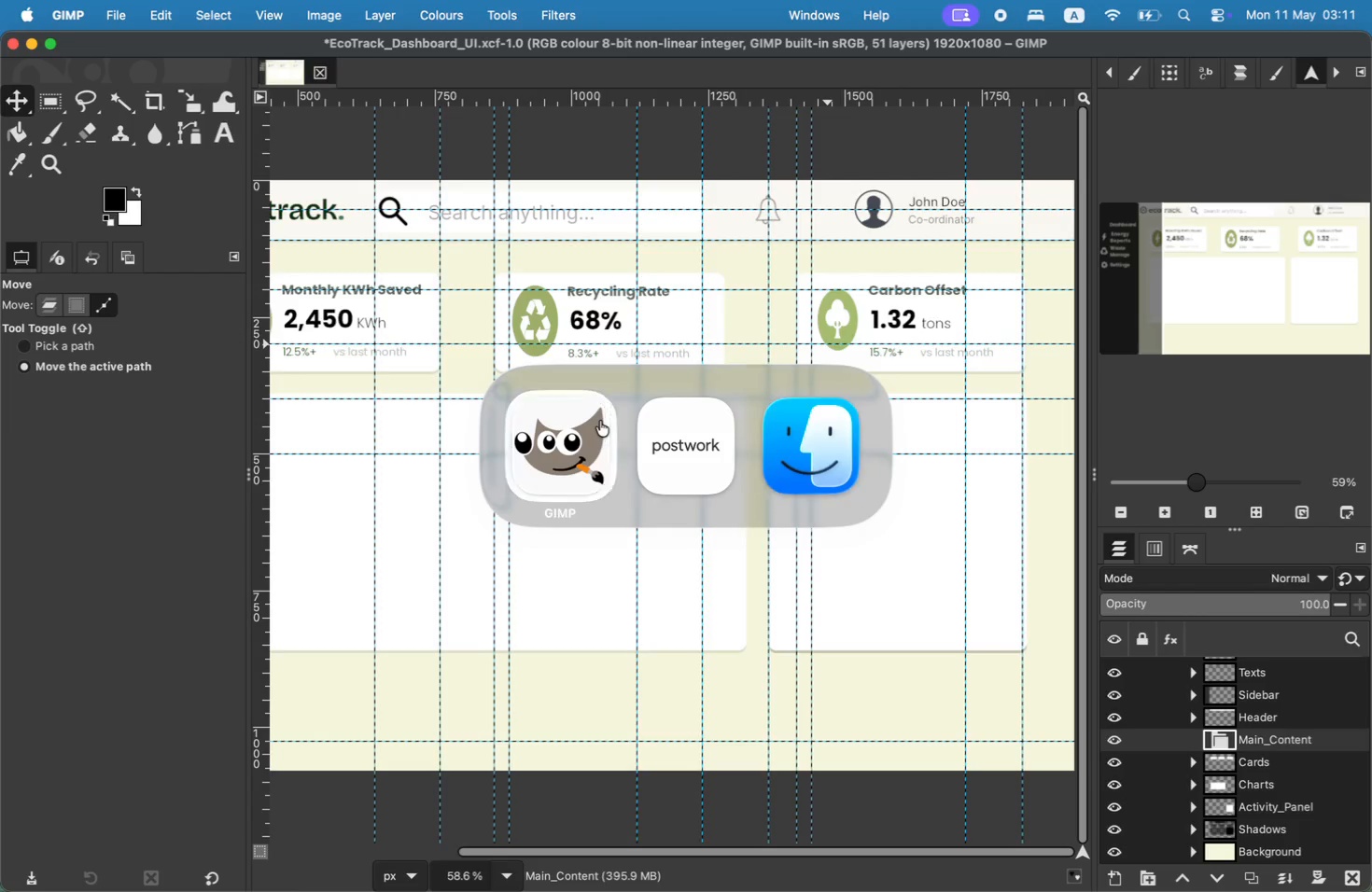 
key(Meta+Tab)
 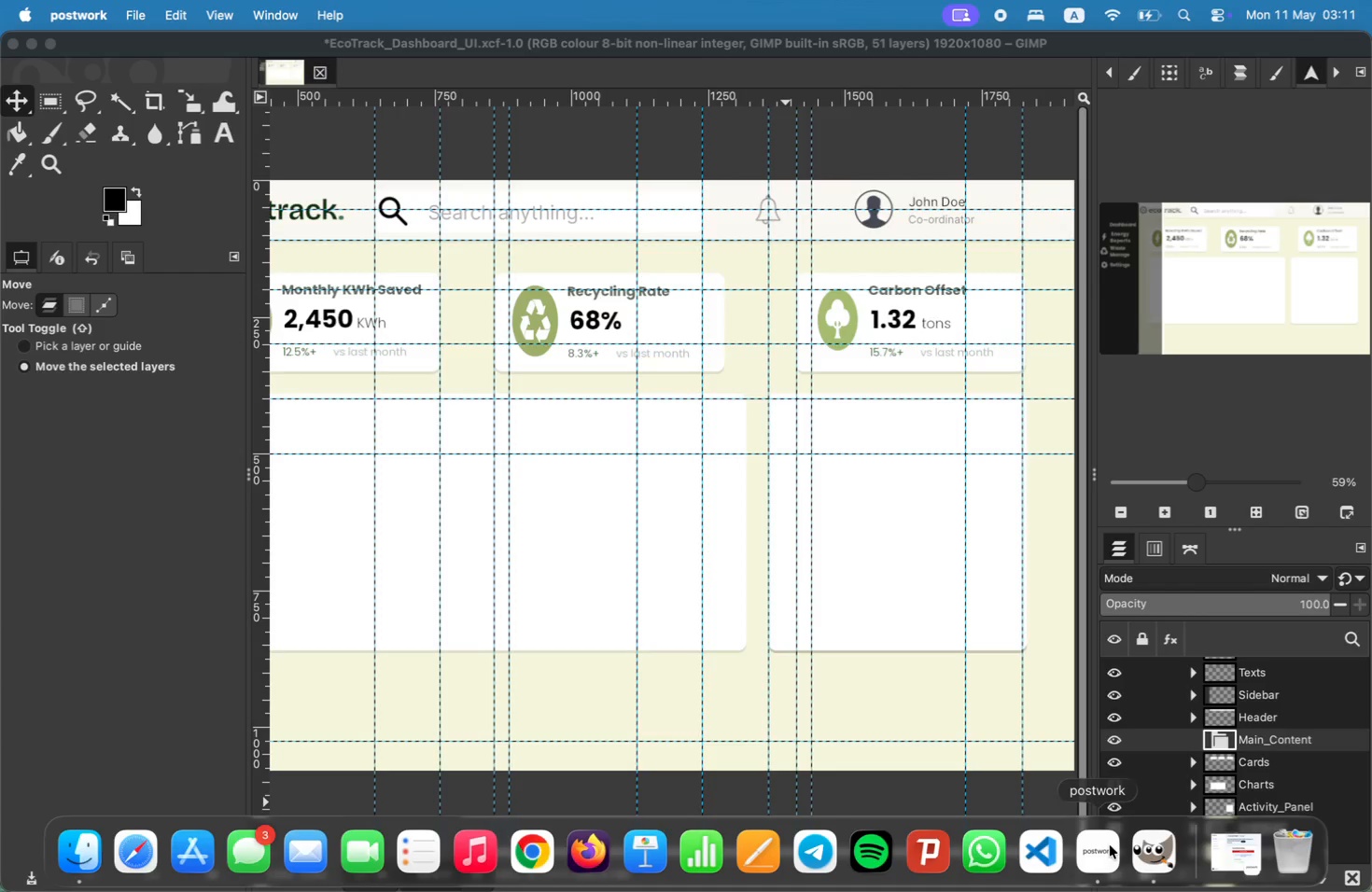 
left_click([1228, 852])